 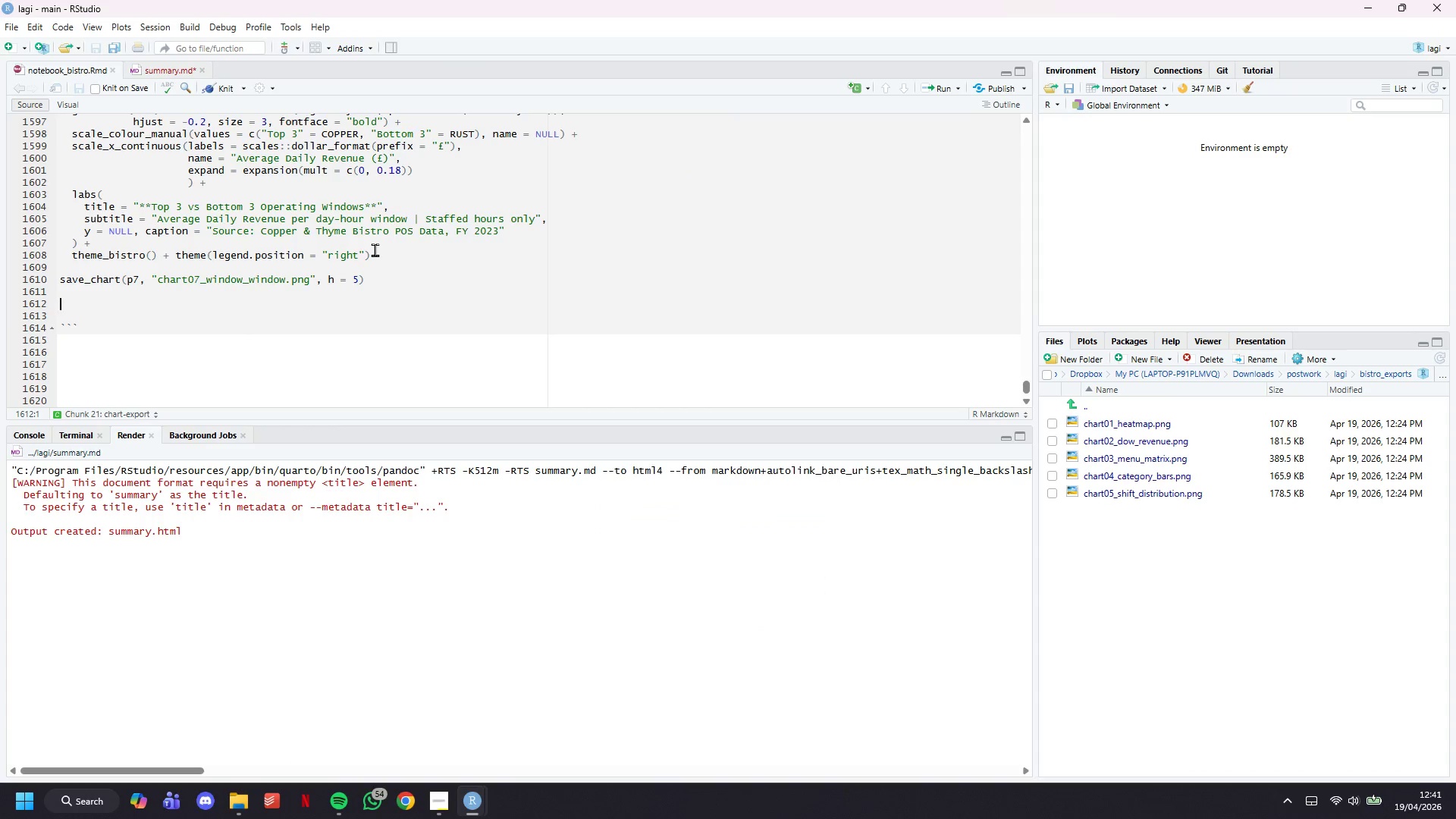 
type(# Bundle inti)
key(Backspace)
type(o ZIP)
 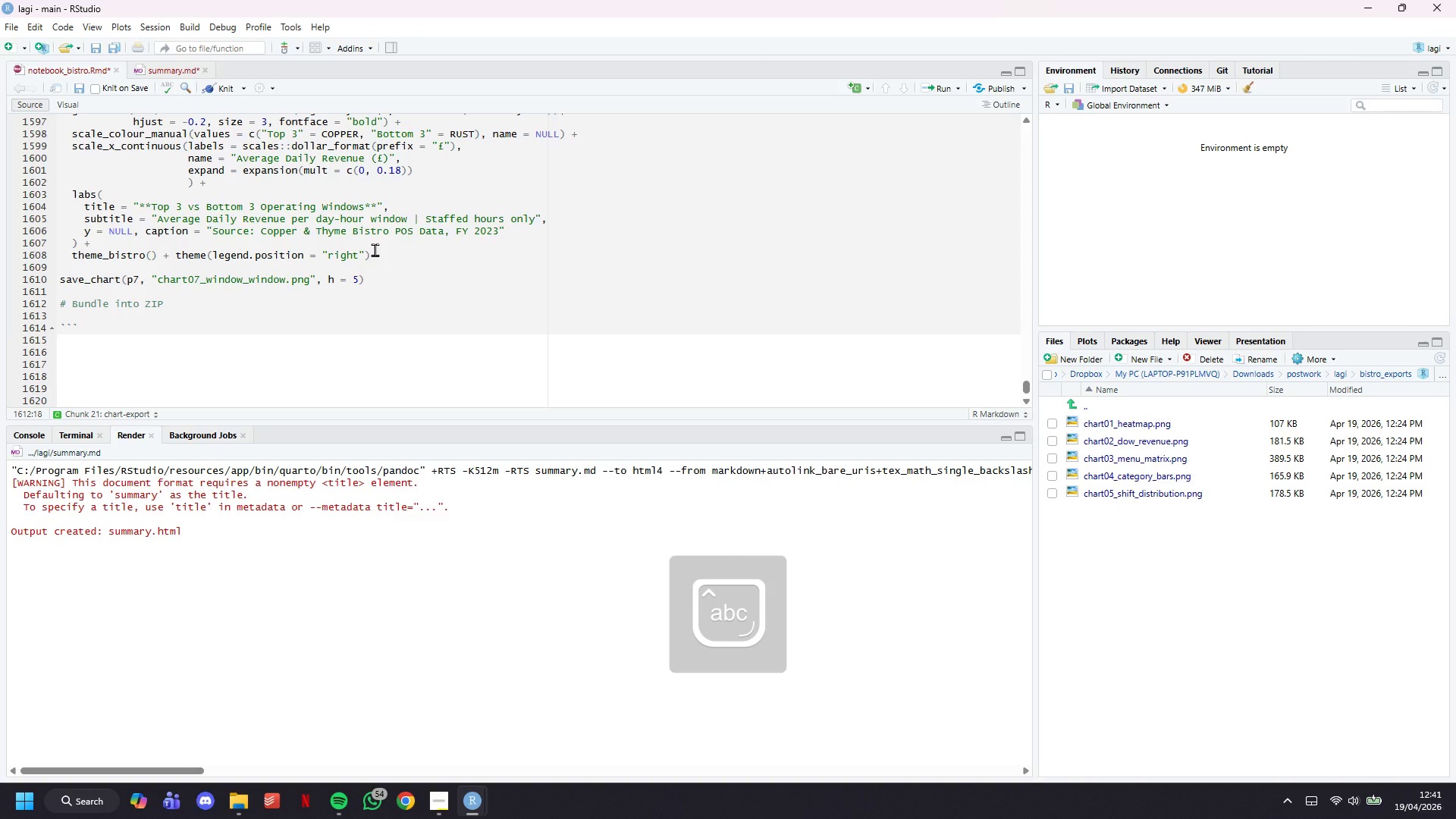 
key(Enter)
 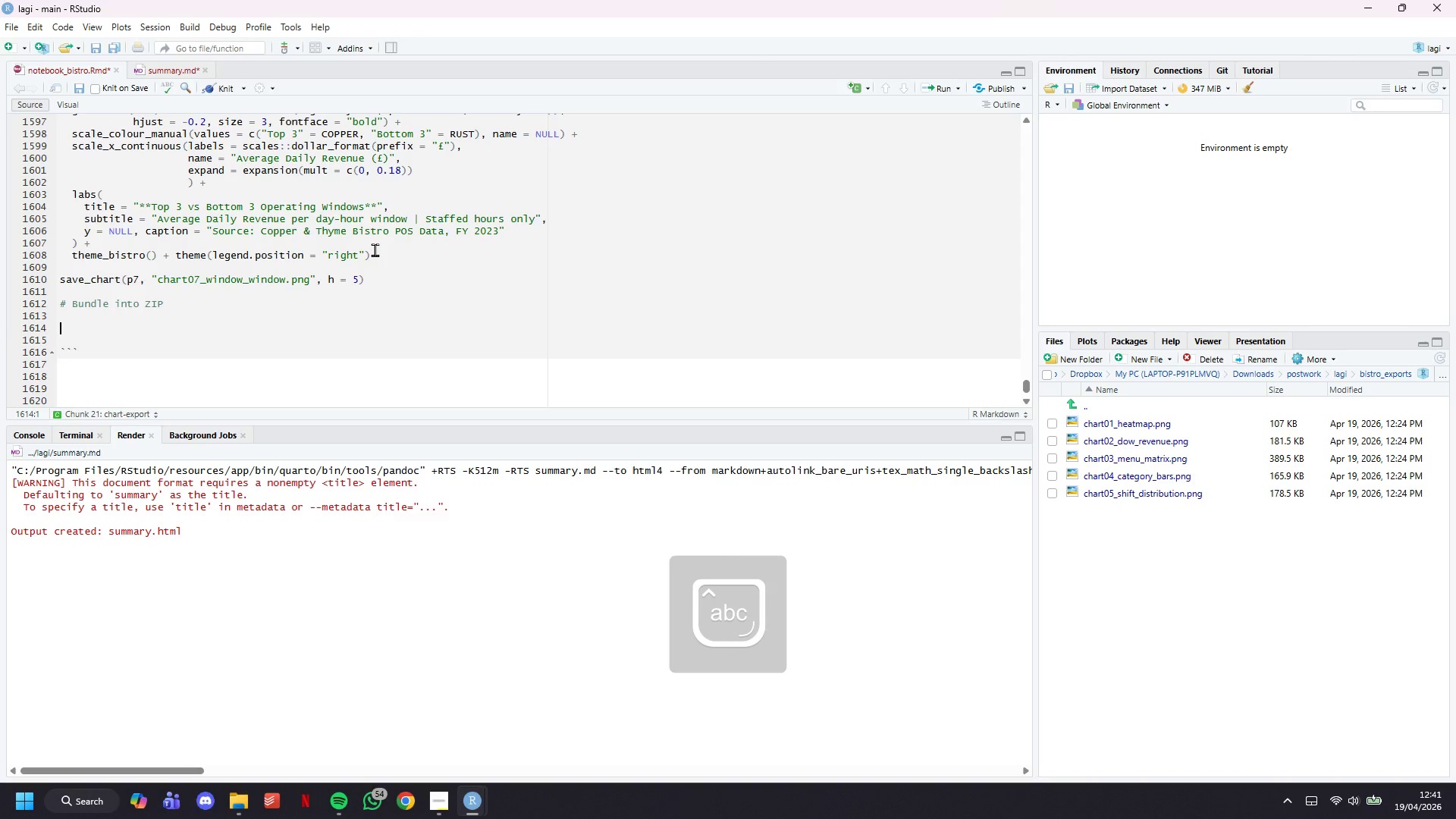 
key(Enter)
 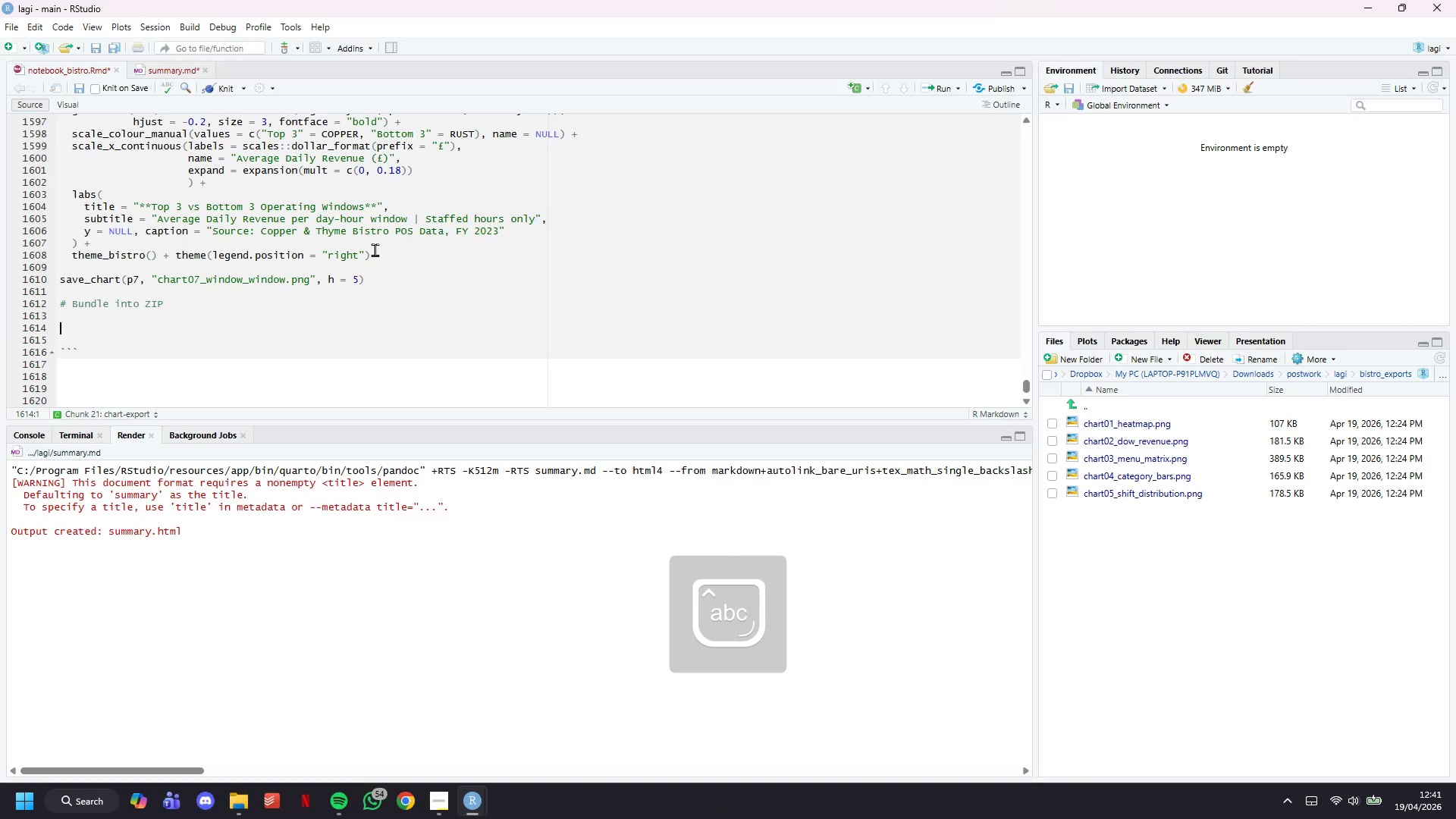 
key(Shift+3)
 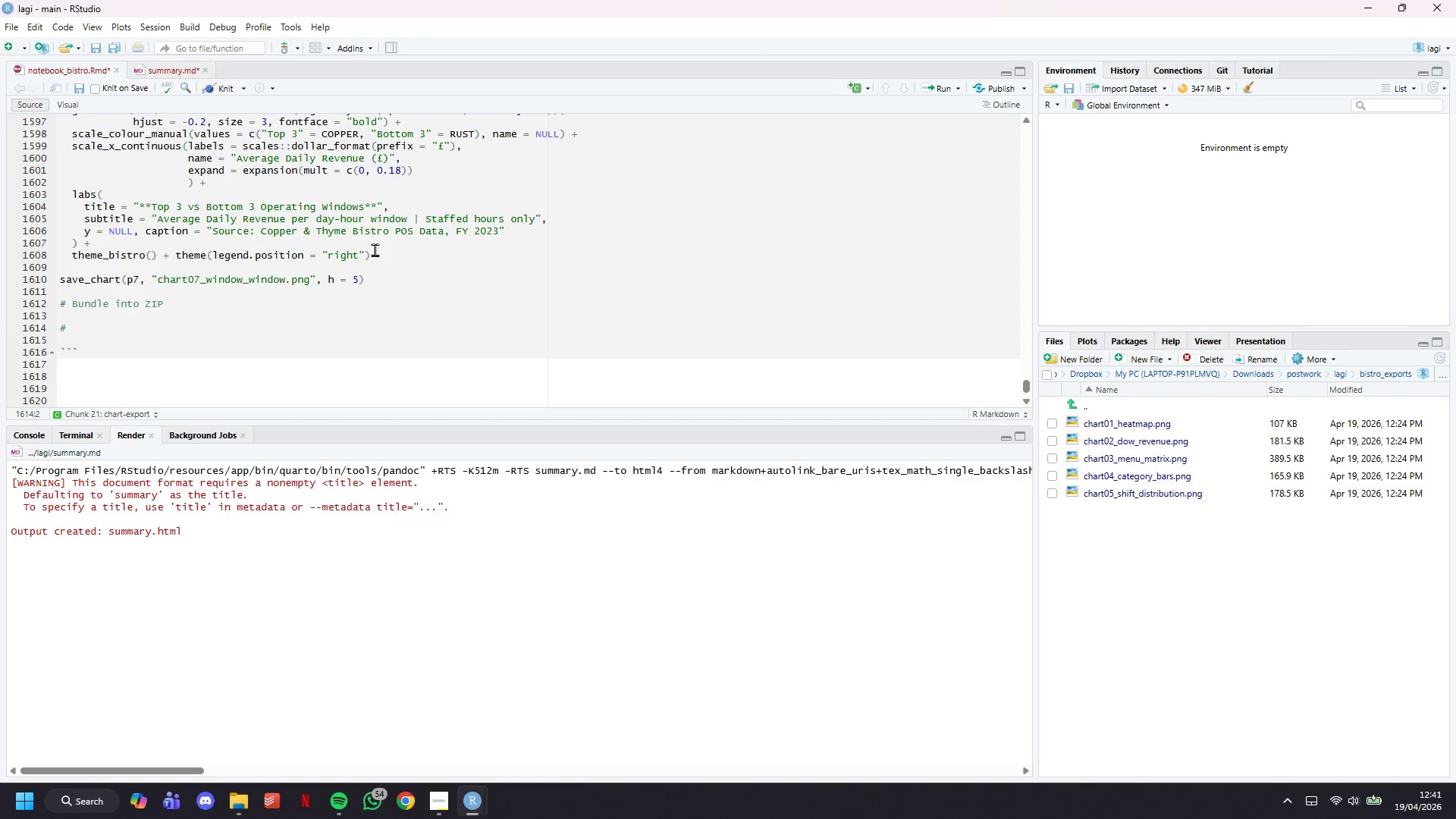 
type( Collect all exported PNG File s)
key(Backspace)
key(Backspace)
type(s and create)
 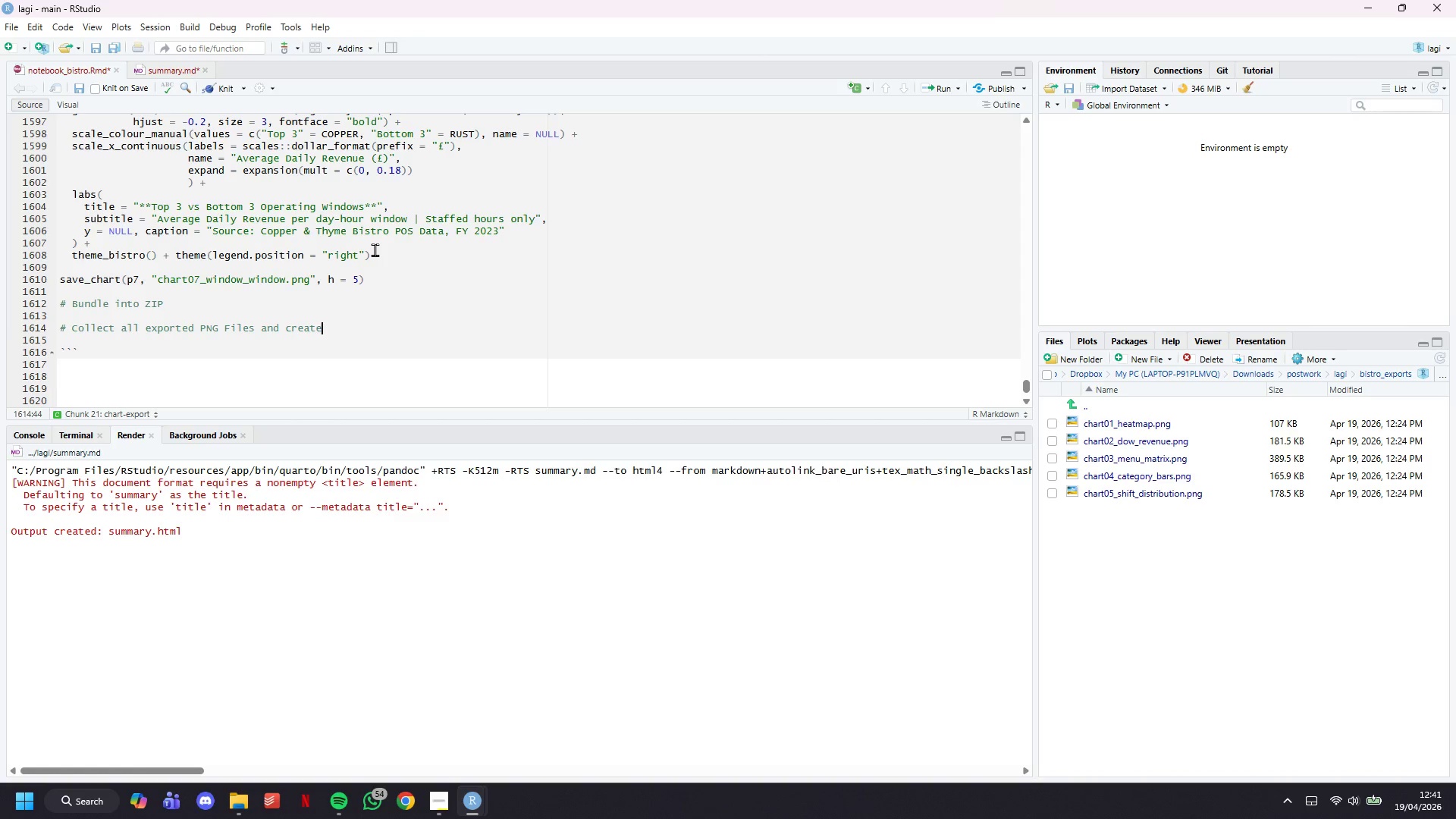 
wait(16.14)
 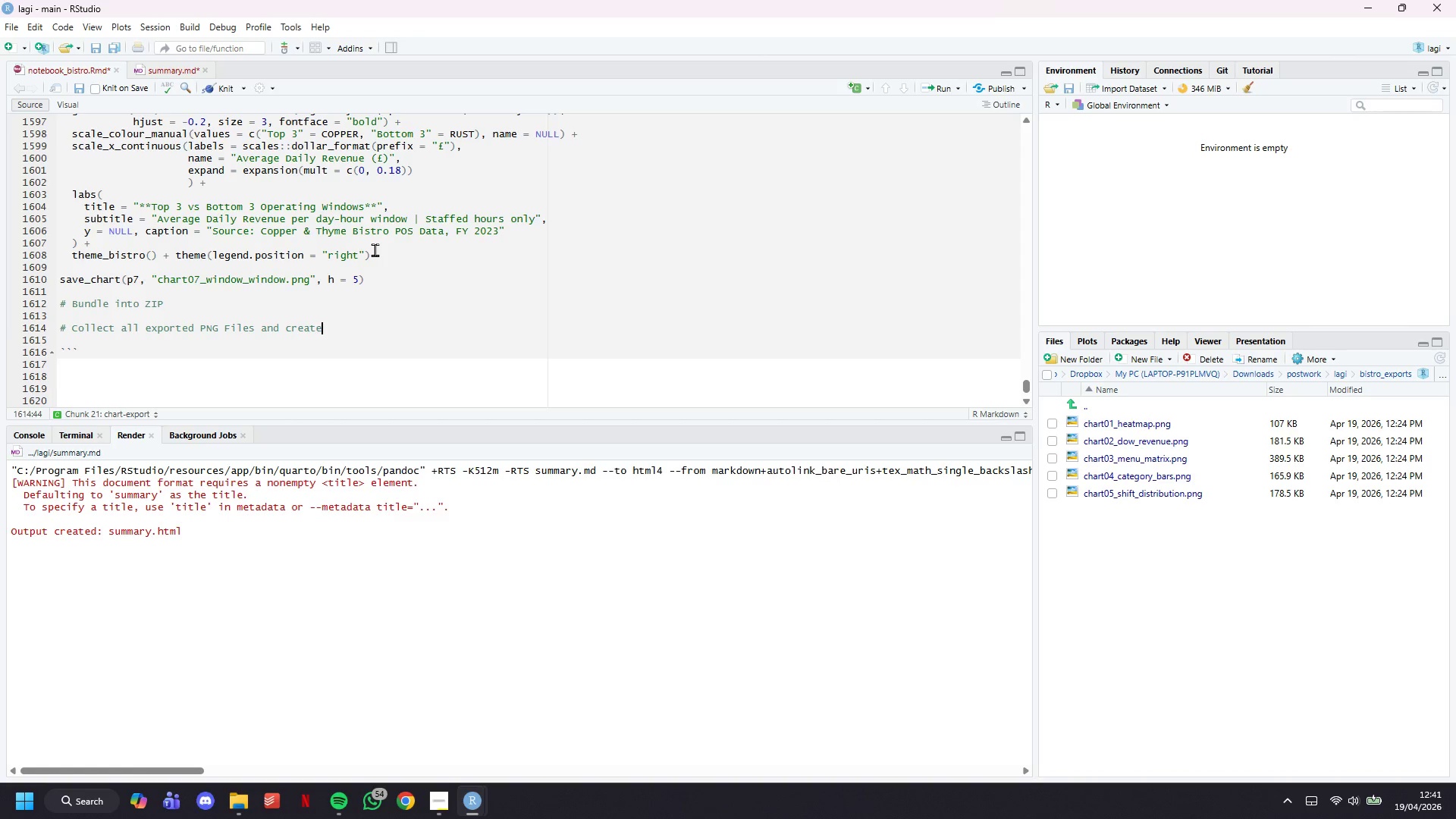 
type( a single ZIP archive)
 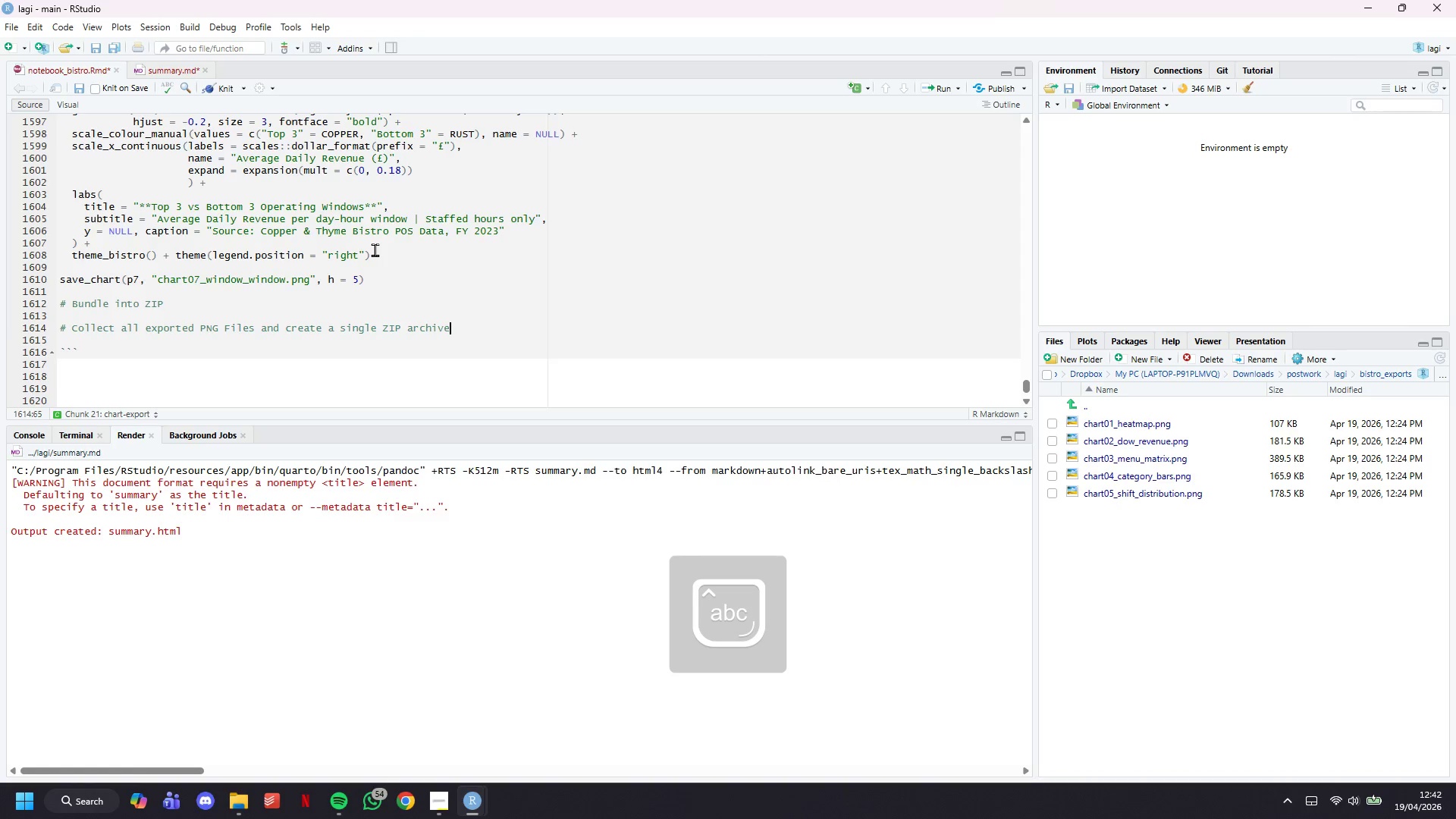 
key(Enter)
 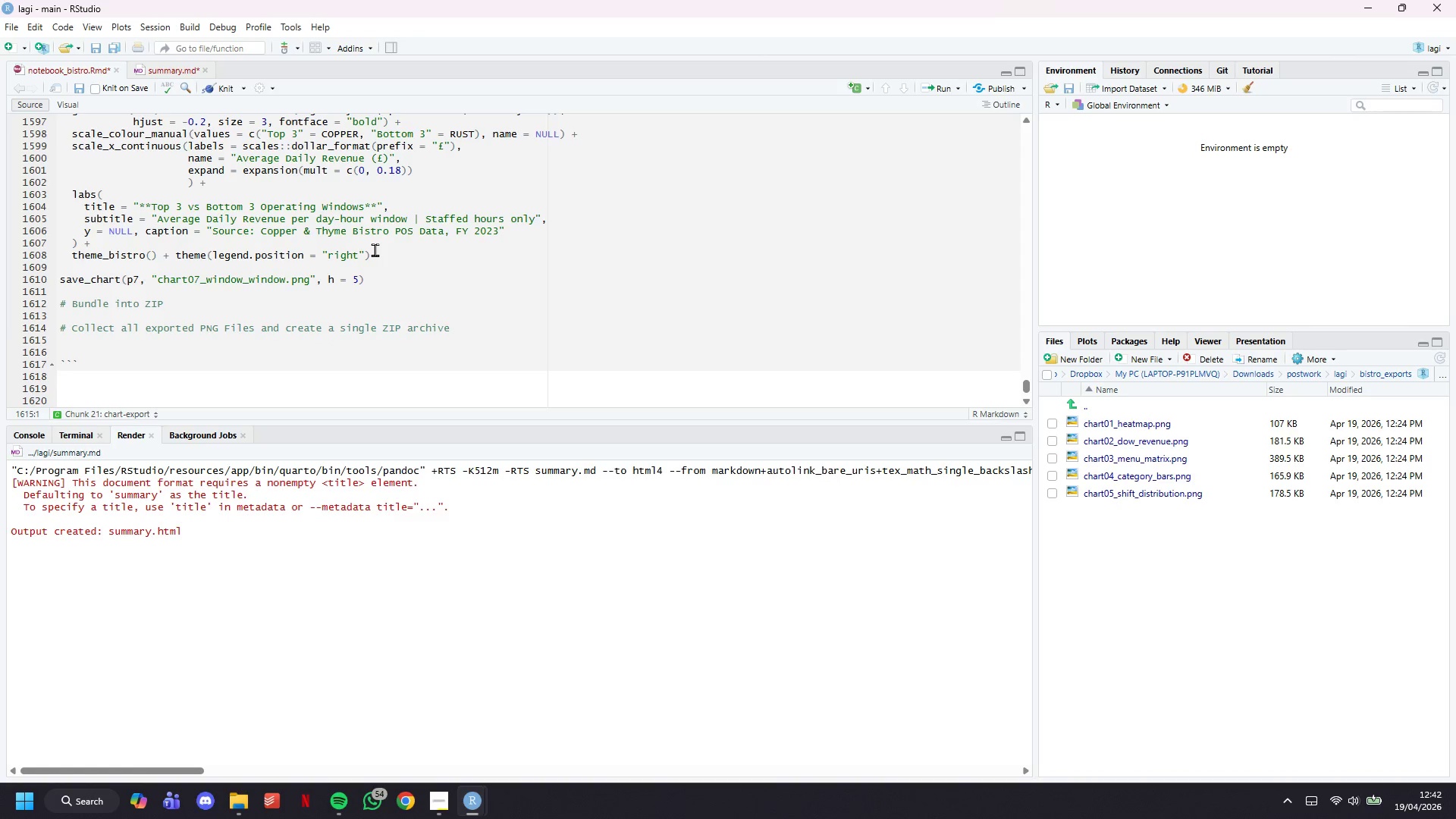 
type(export)
 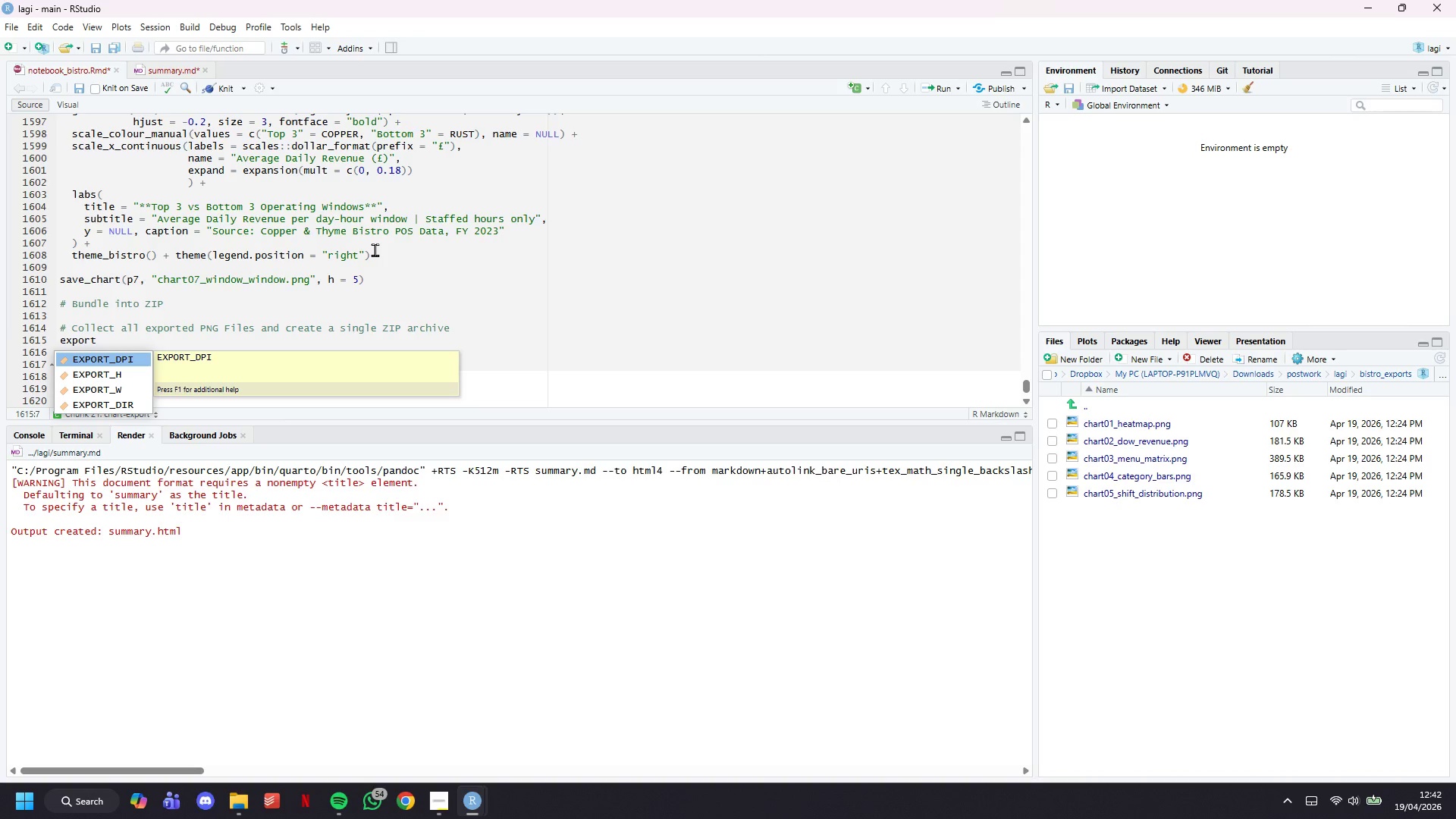 
wait(36.88)
 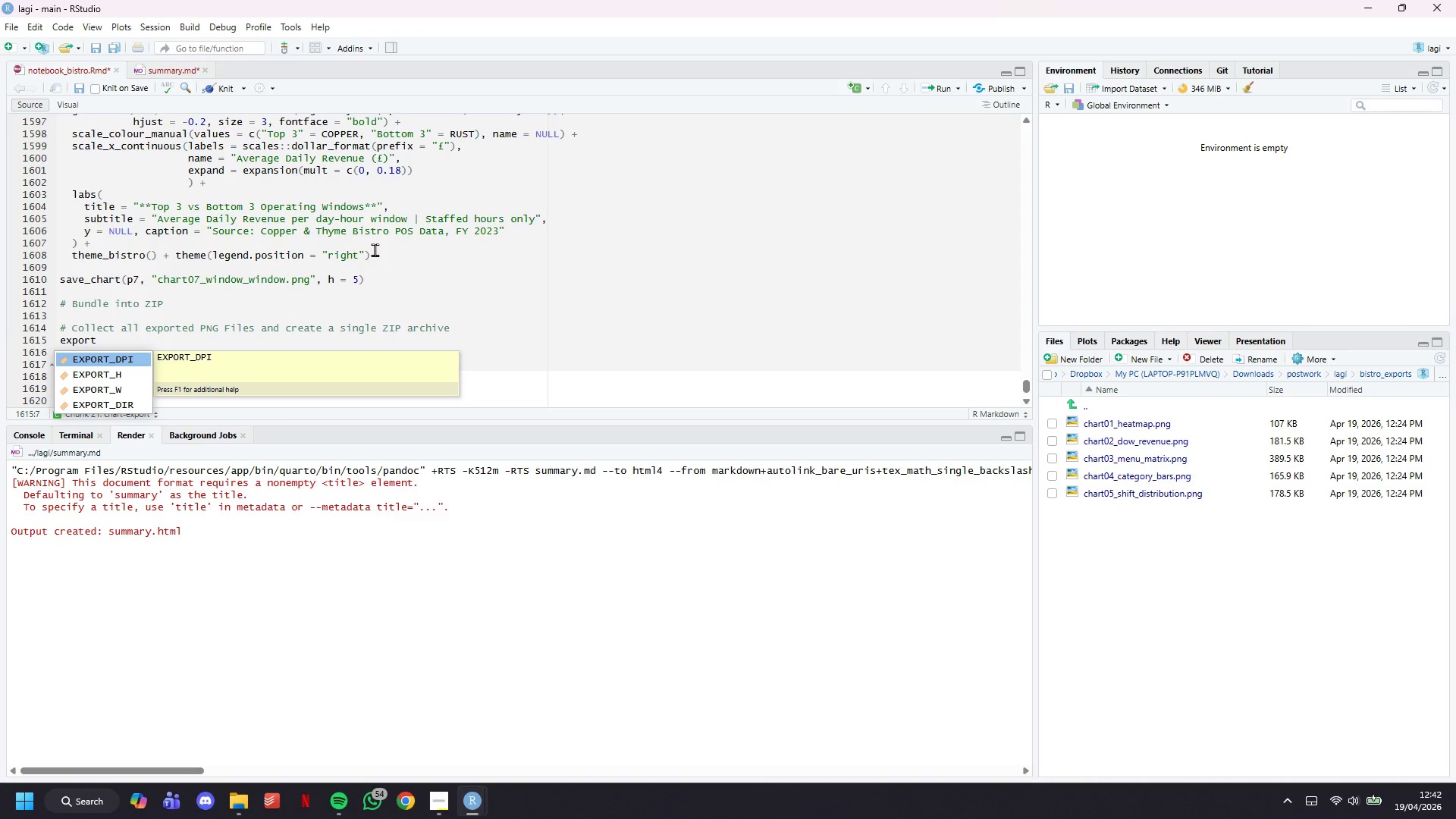 
type(_files <- list.files(EXPORT_DIR, pattern = "\\.png)
 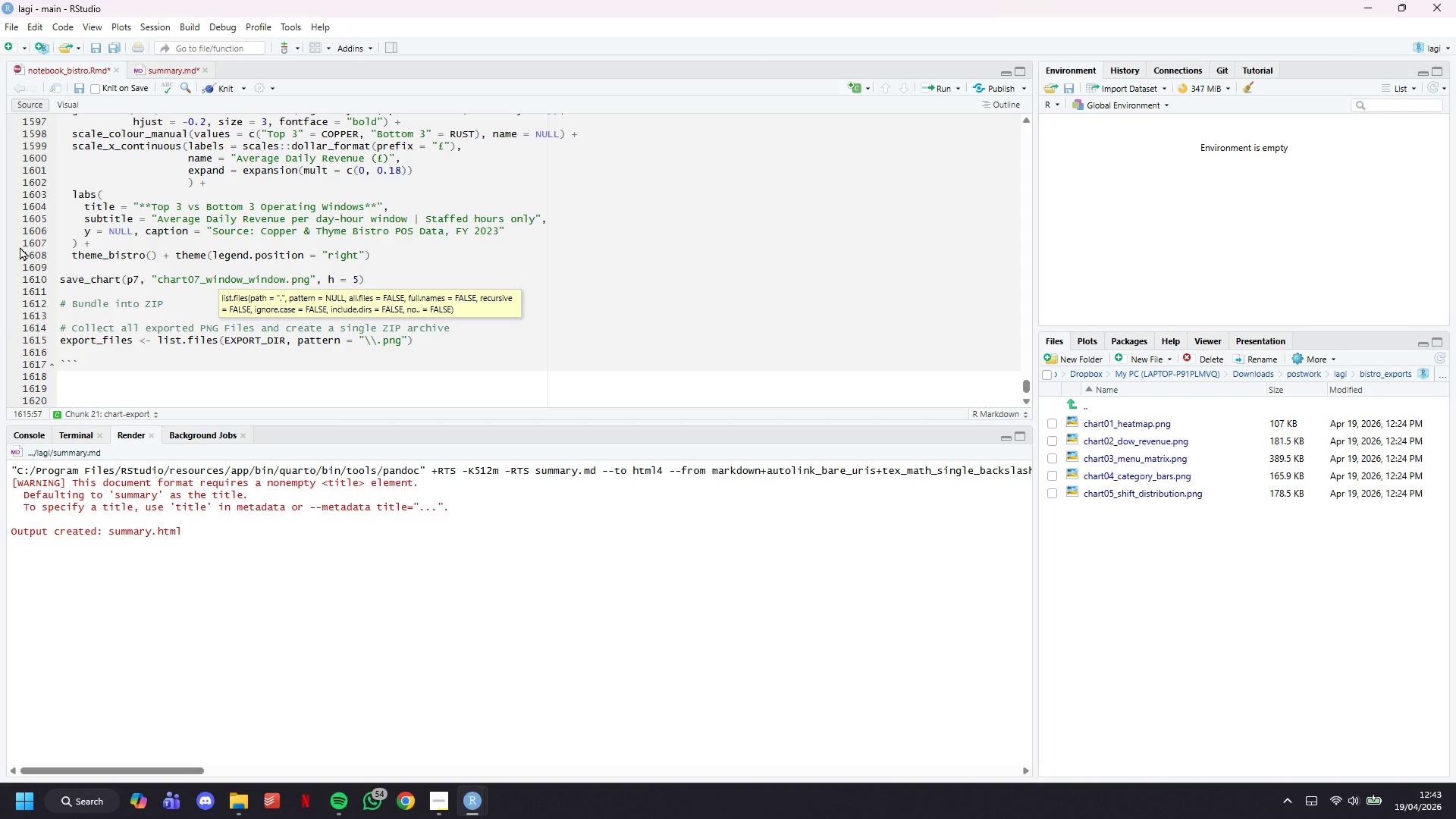 
key(Meta+4)
 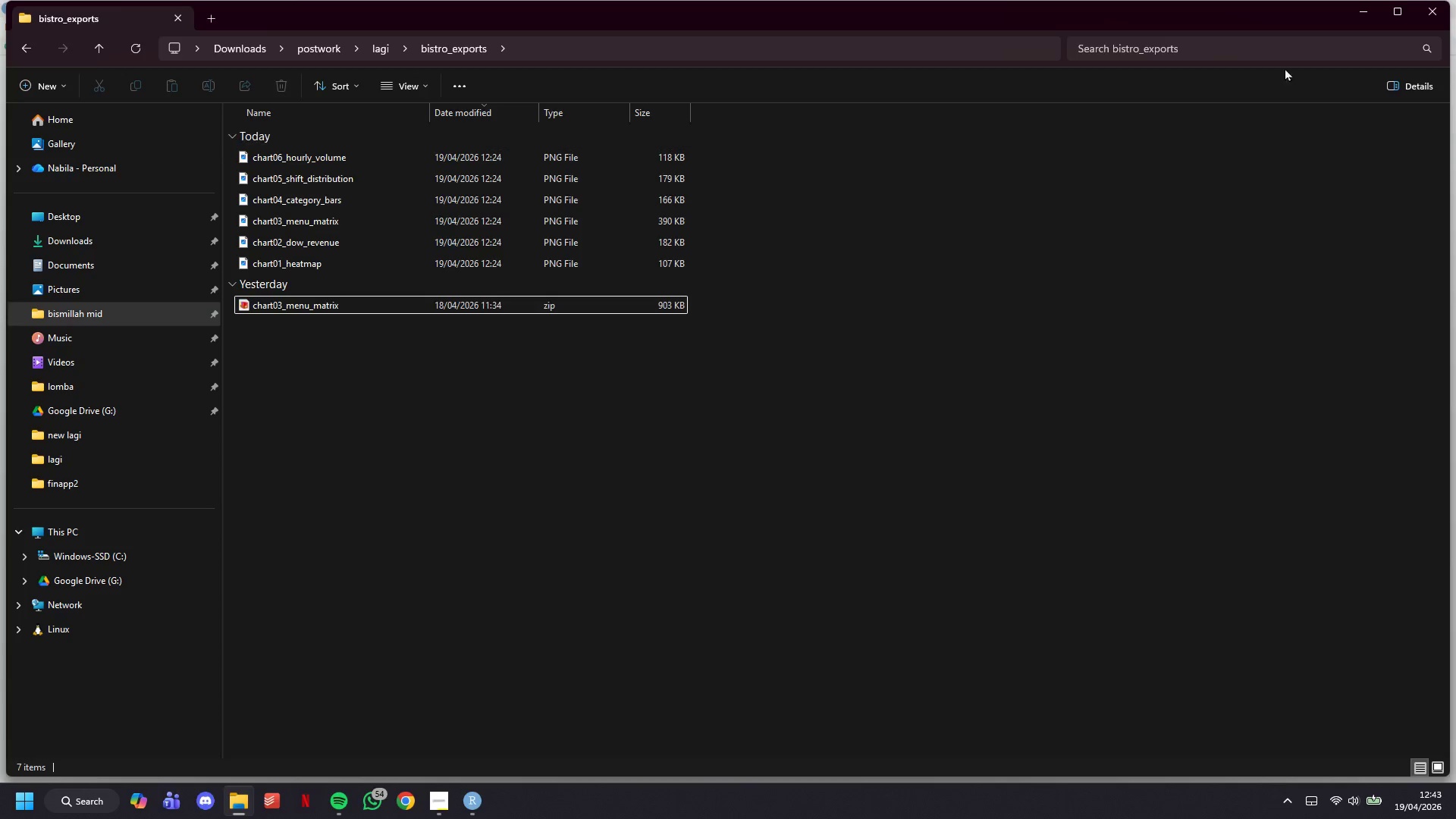 
left_click([1346, 12])
 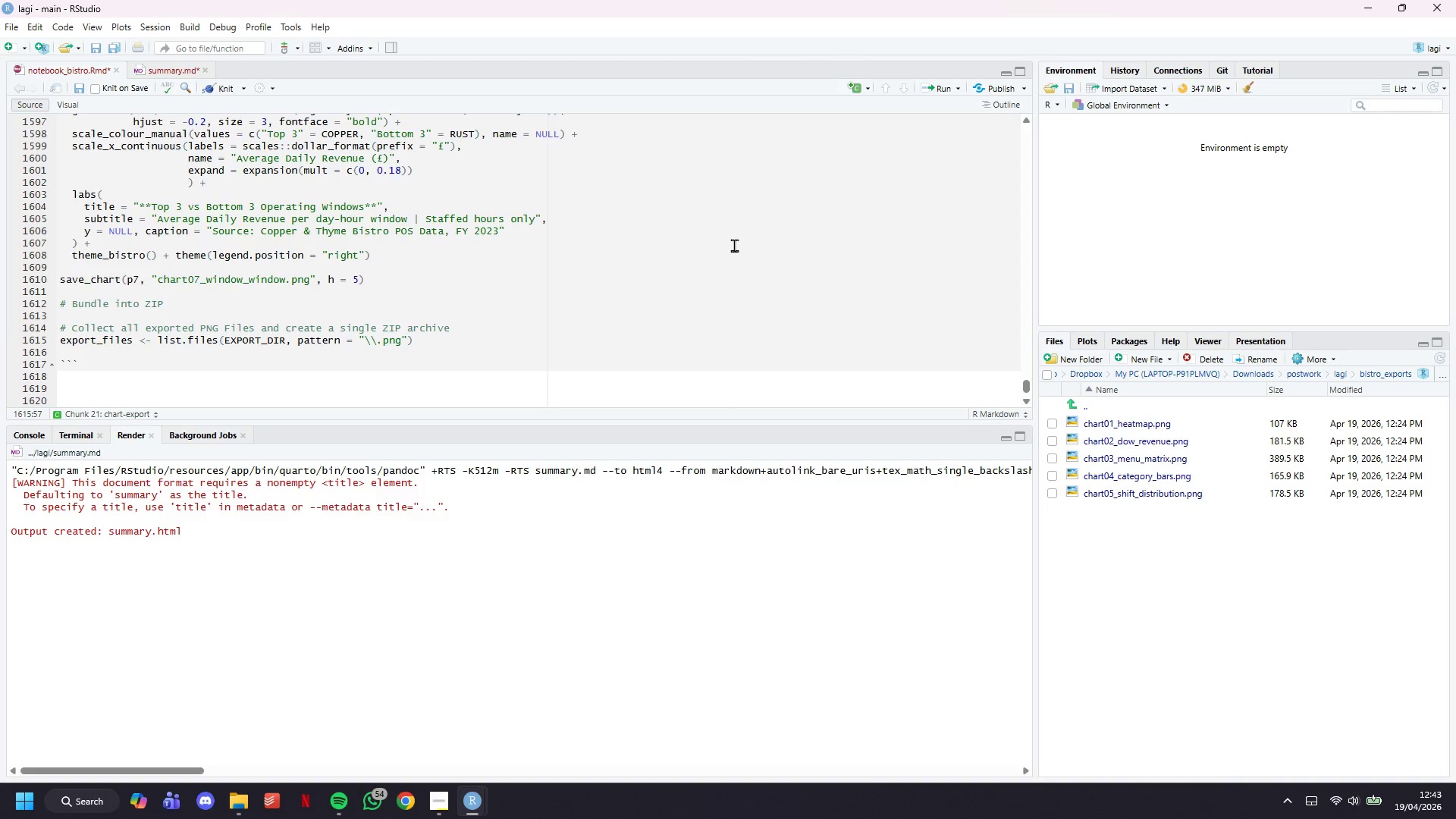 
key(Shift+ShiftLeft)
 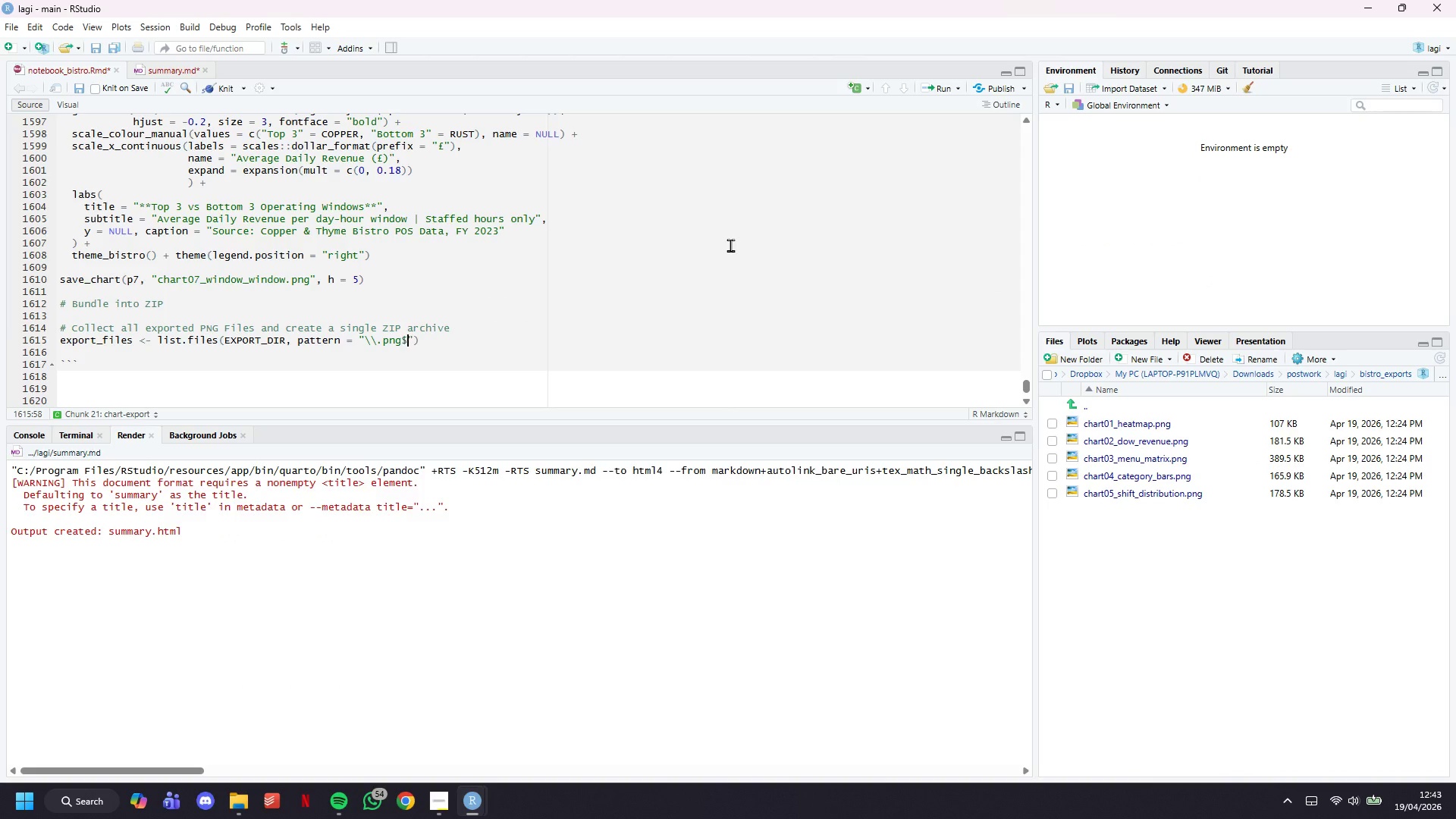 
key(Shift+4)
 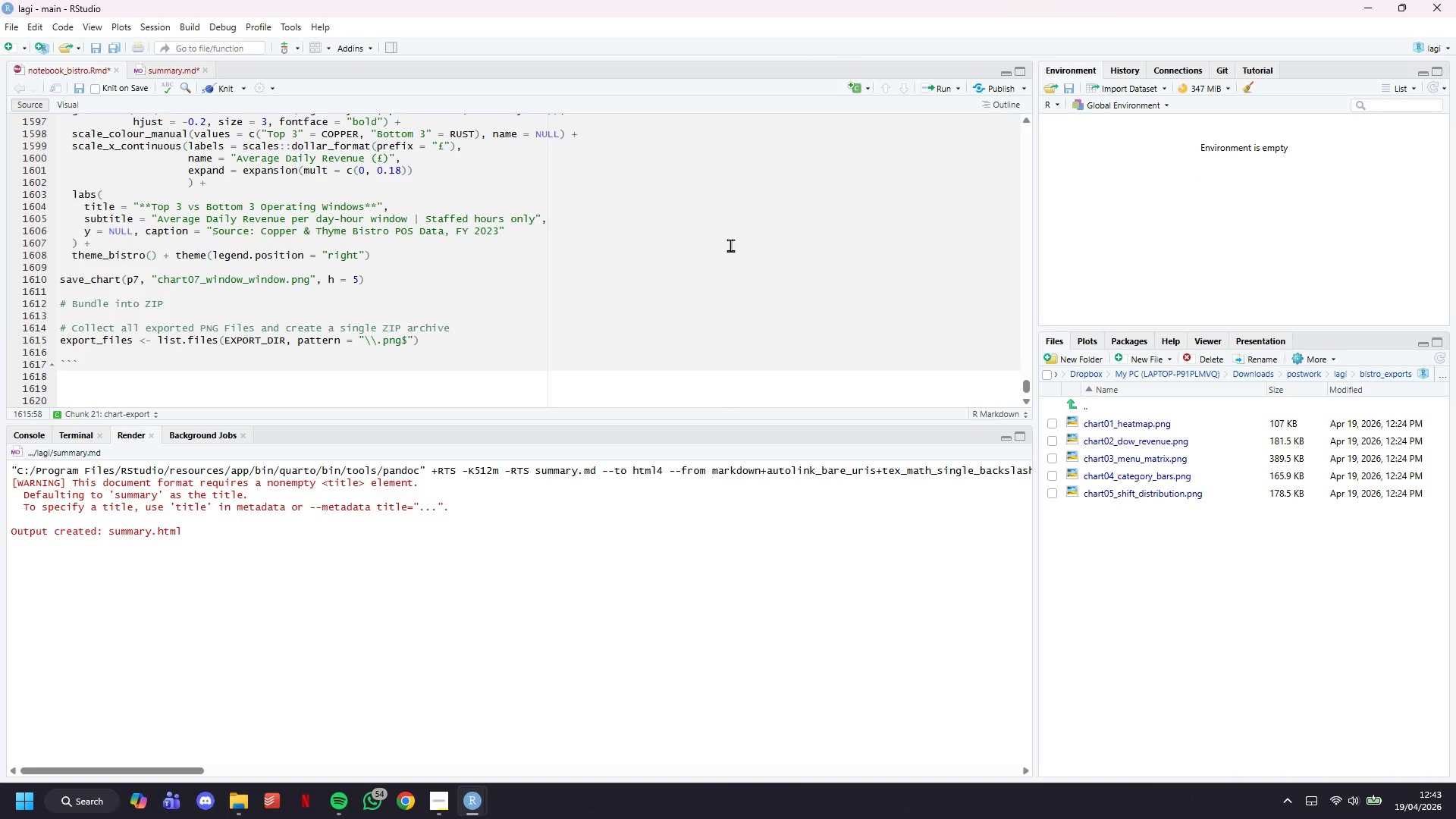 
key(ArrowRight)
 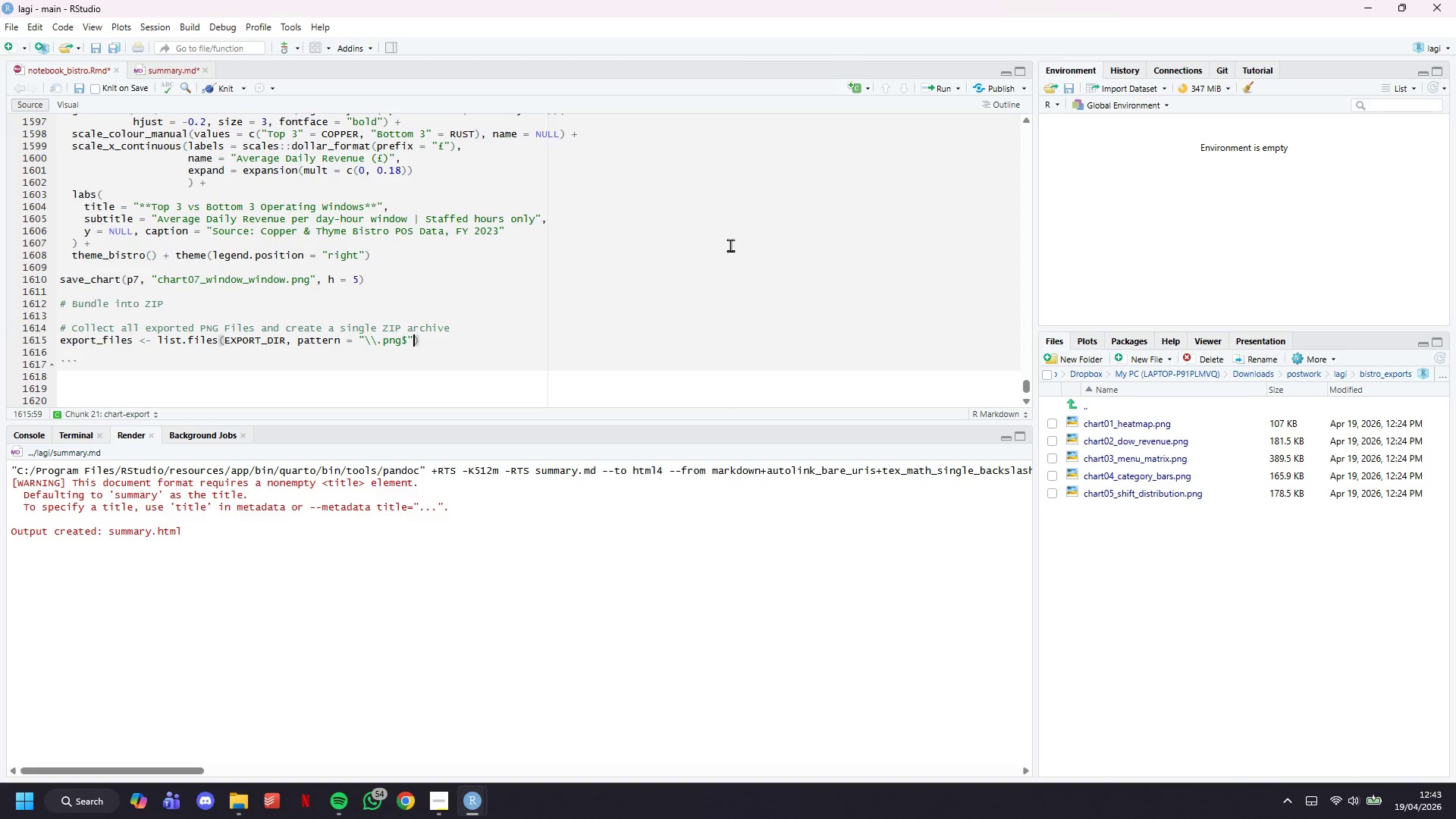 
type(, full.names = TRUE)
 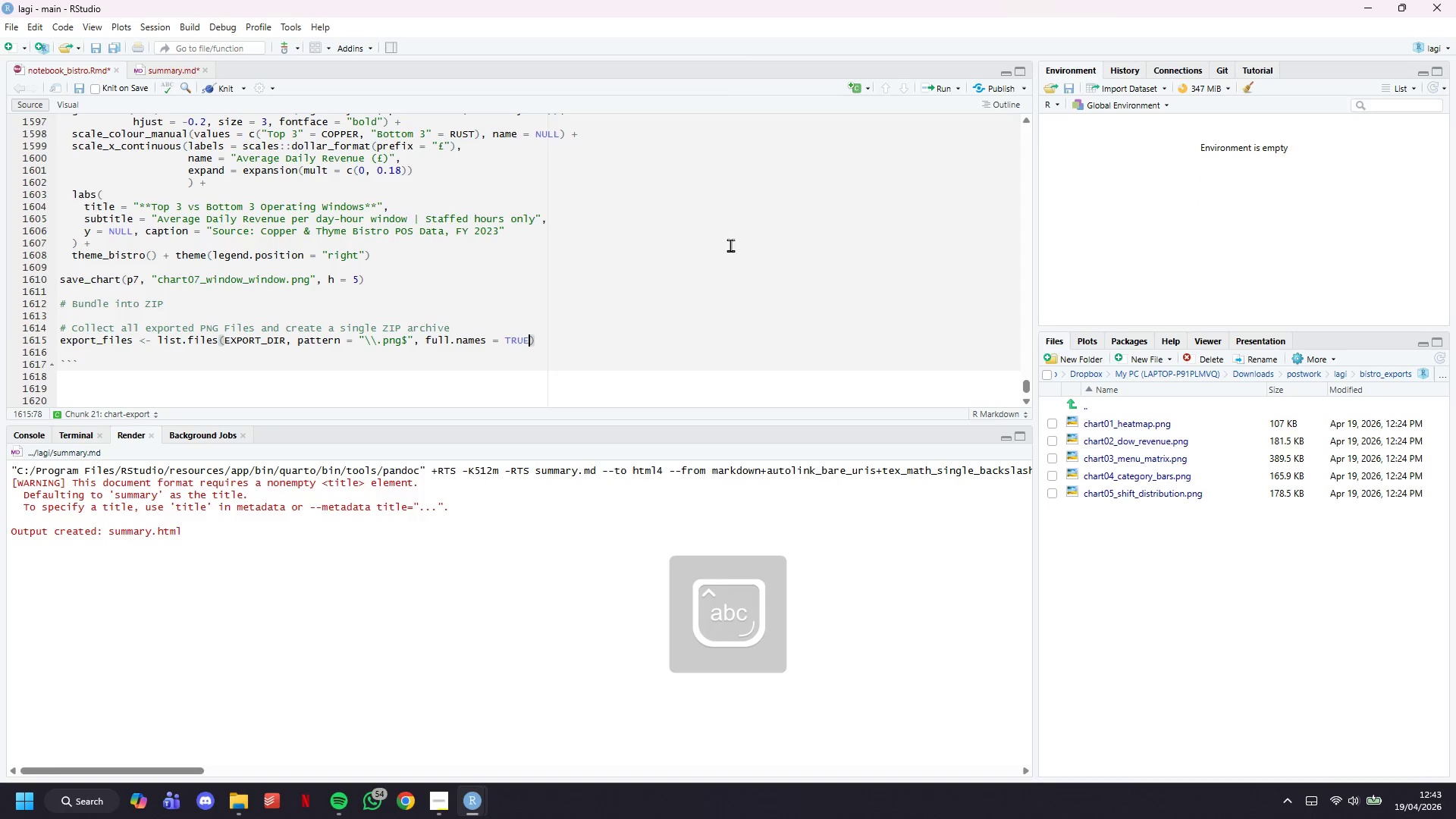 
key(ArrowUp)
 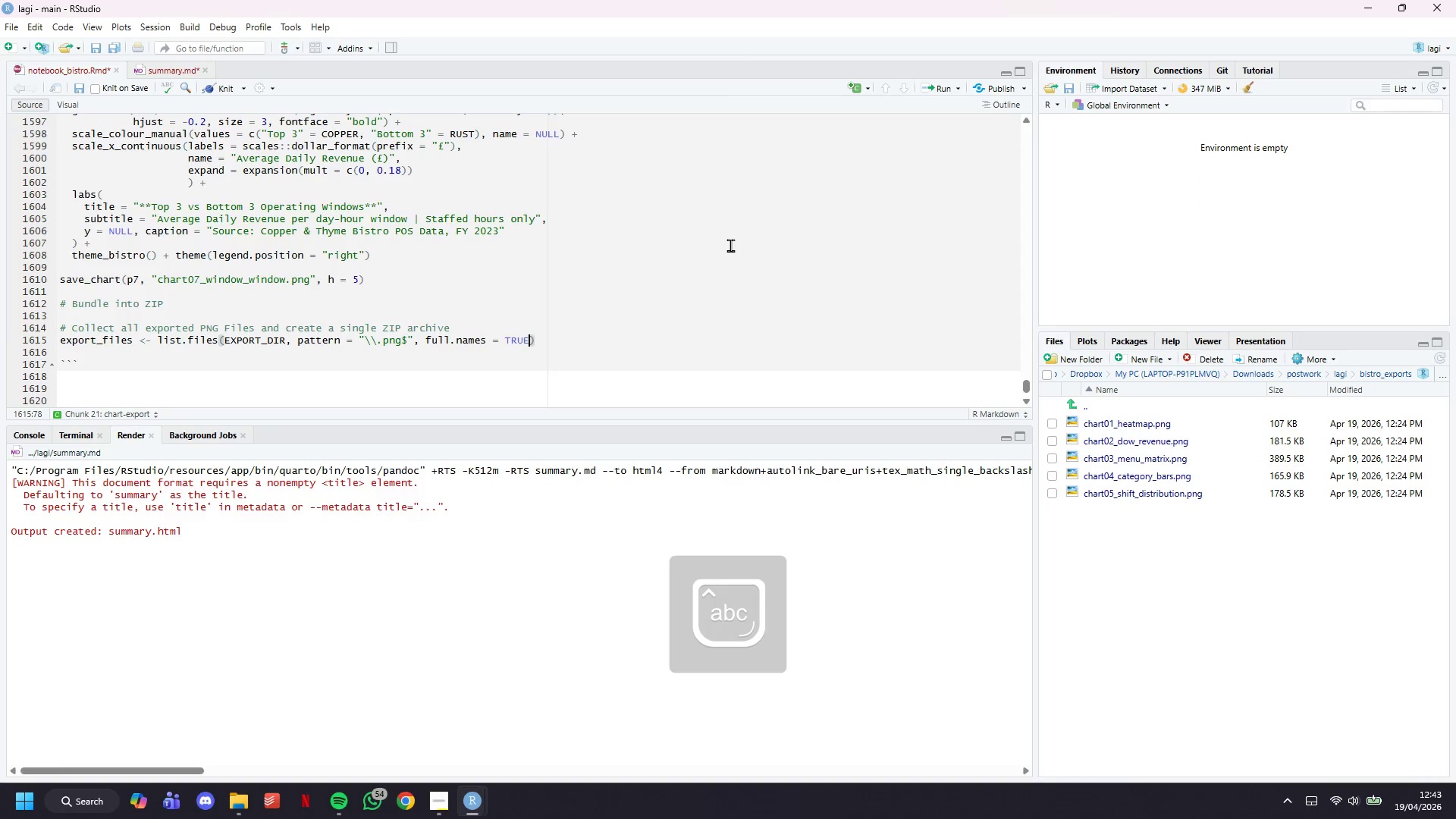 
key(ArrowDown)
 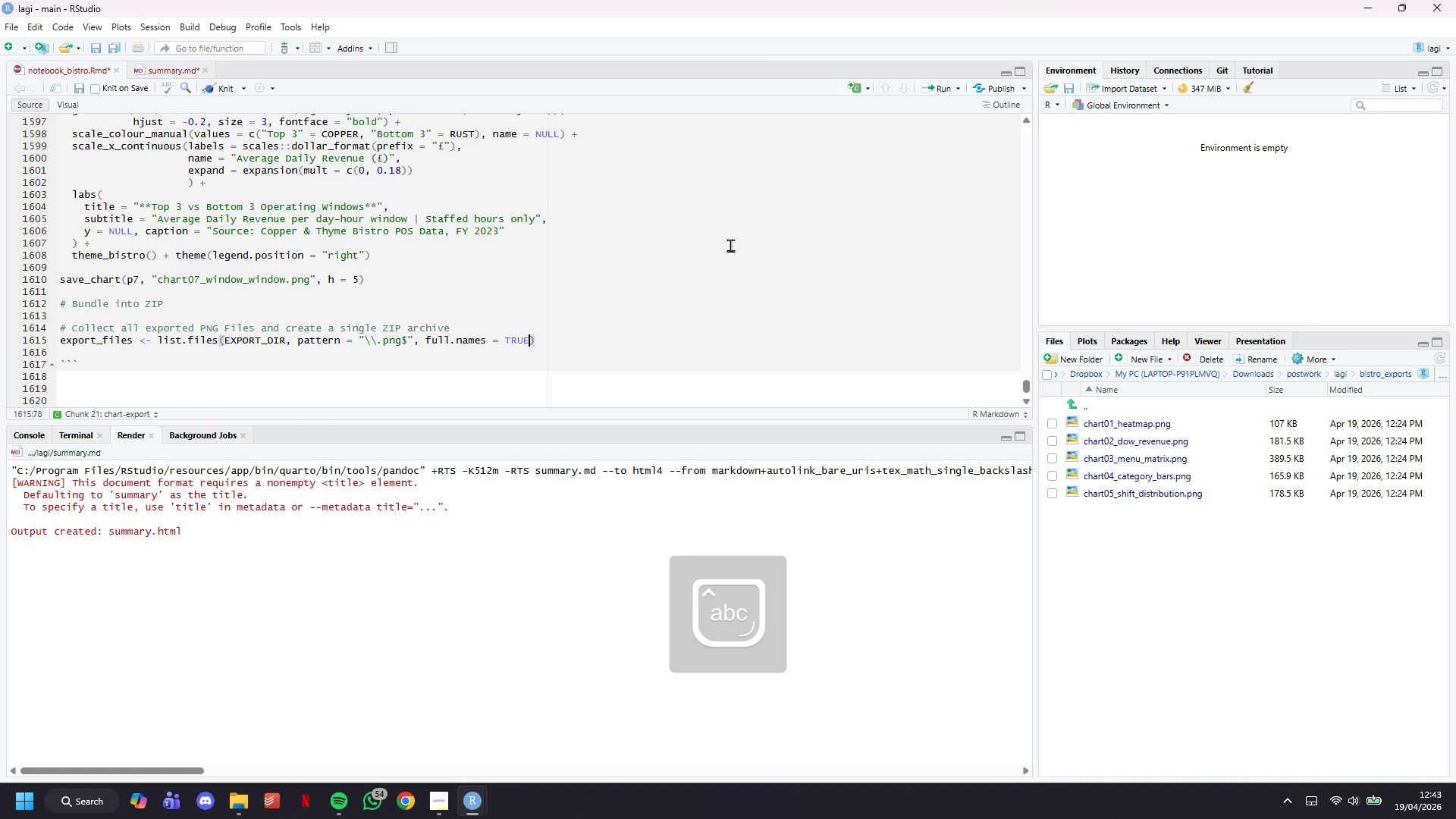 
key(ArrowRight)
 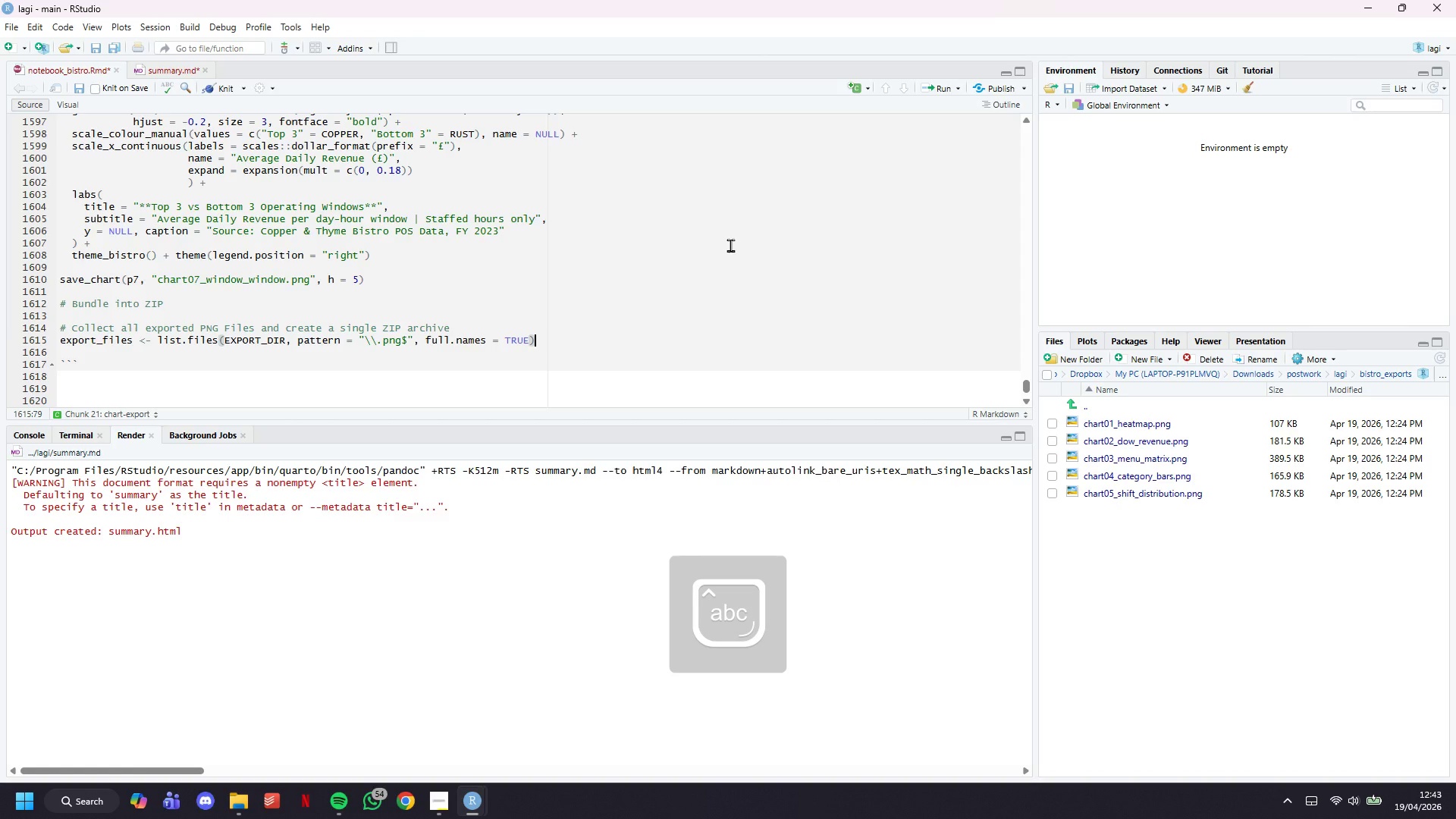 
key(Enter)
 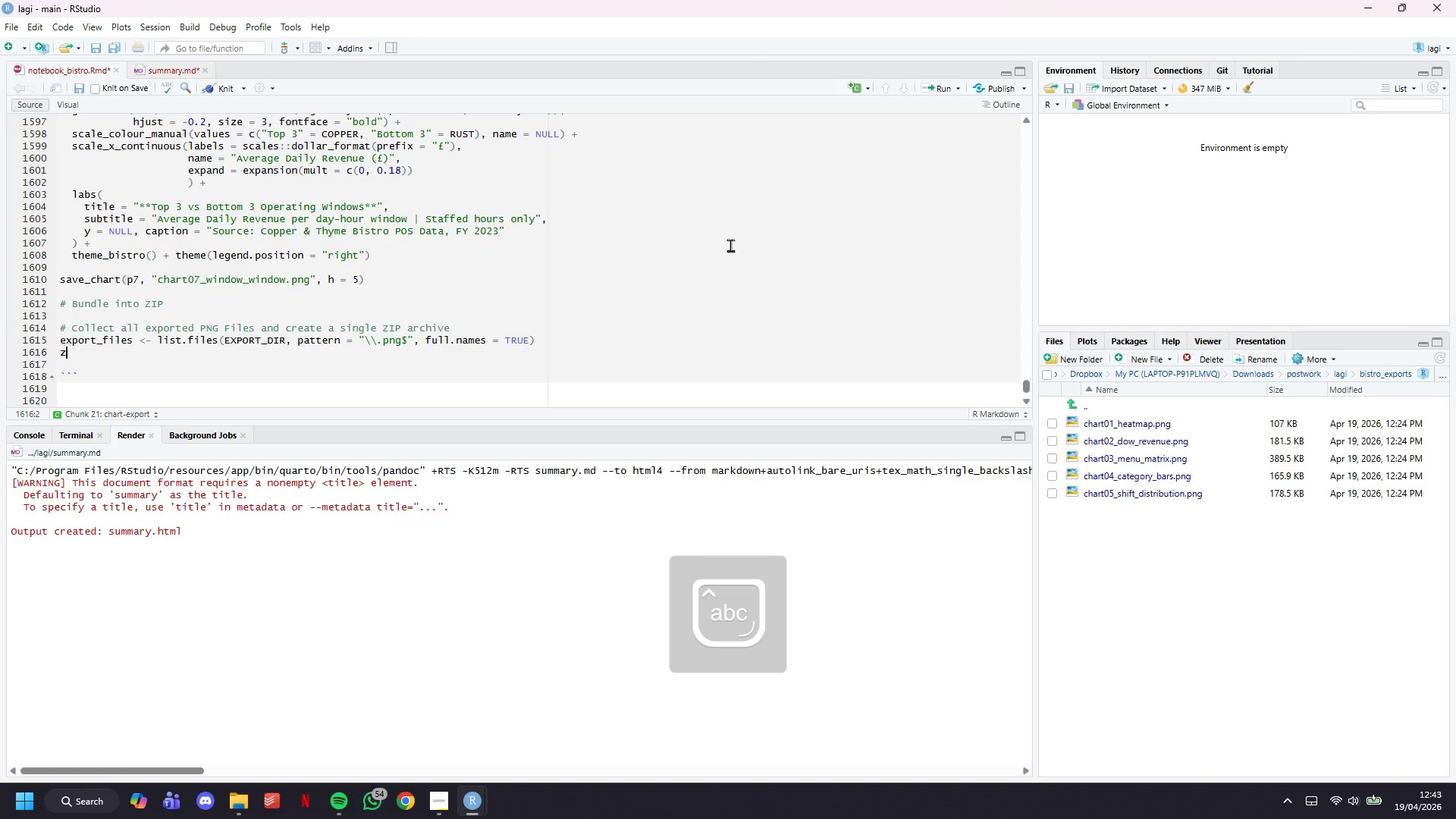 
type(zip_path <- "bistro_chart_exports.zip)
 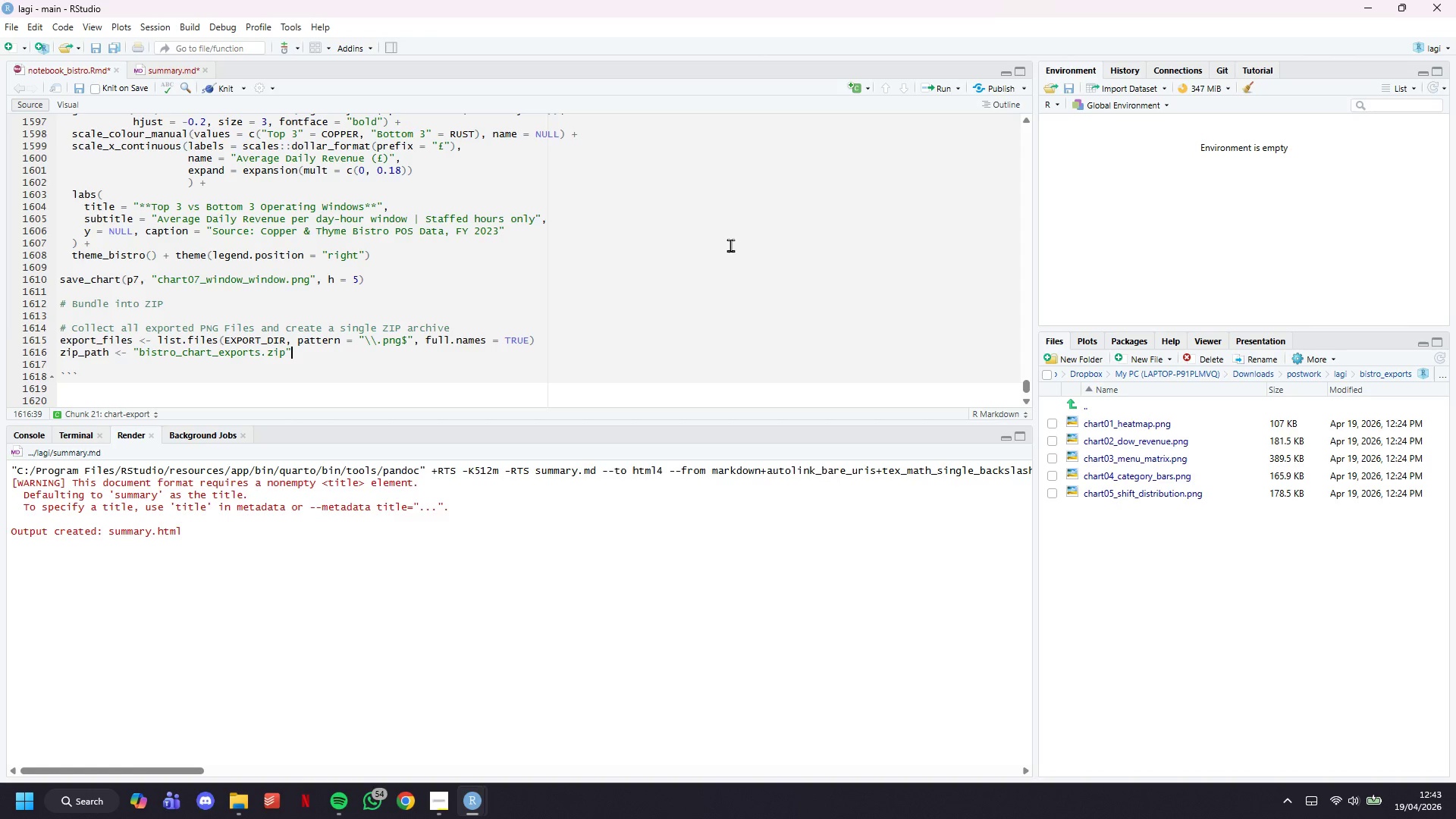 
 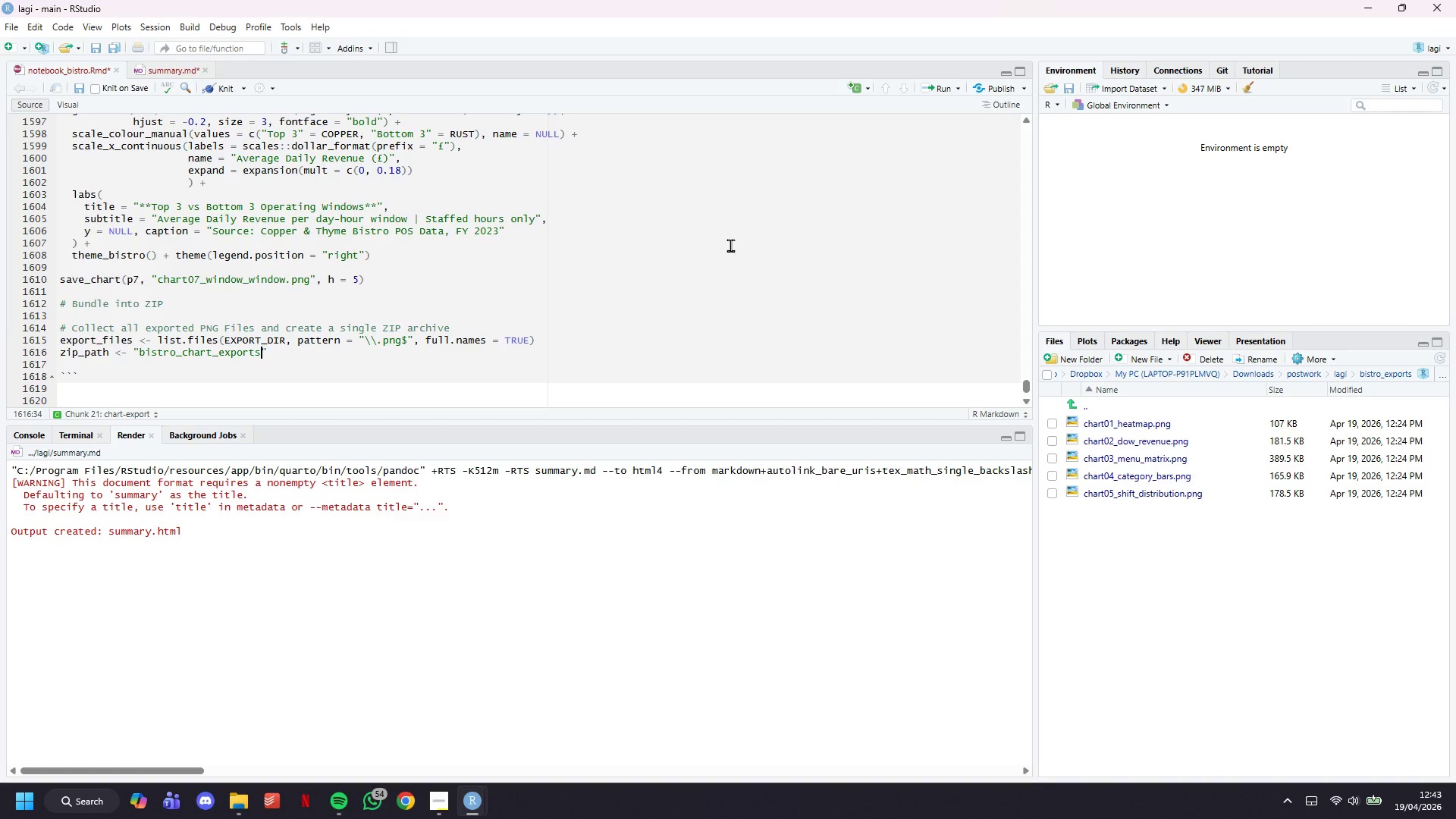 
key(ArrowRight)
 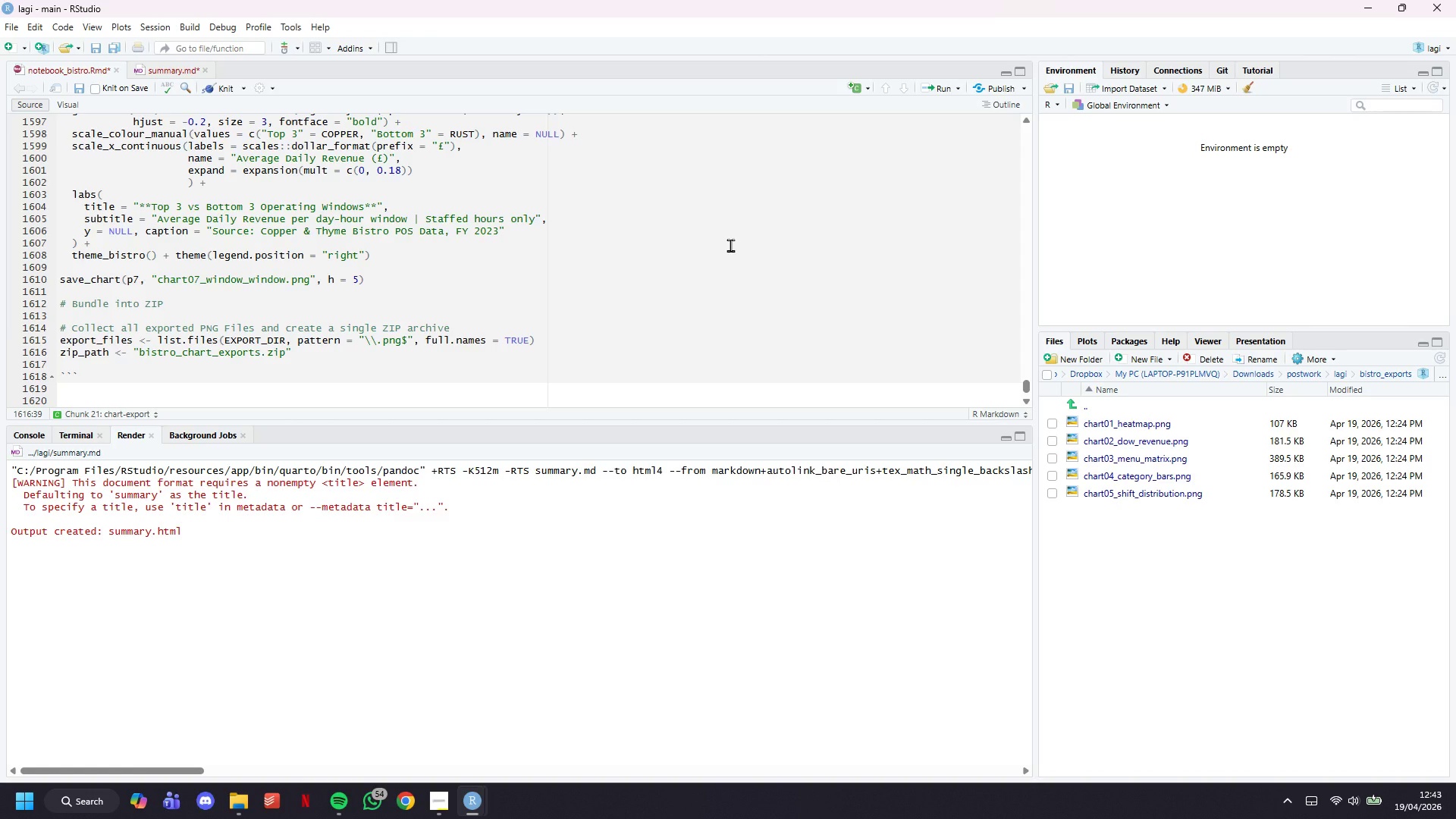 
key(Enter)
 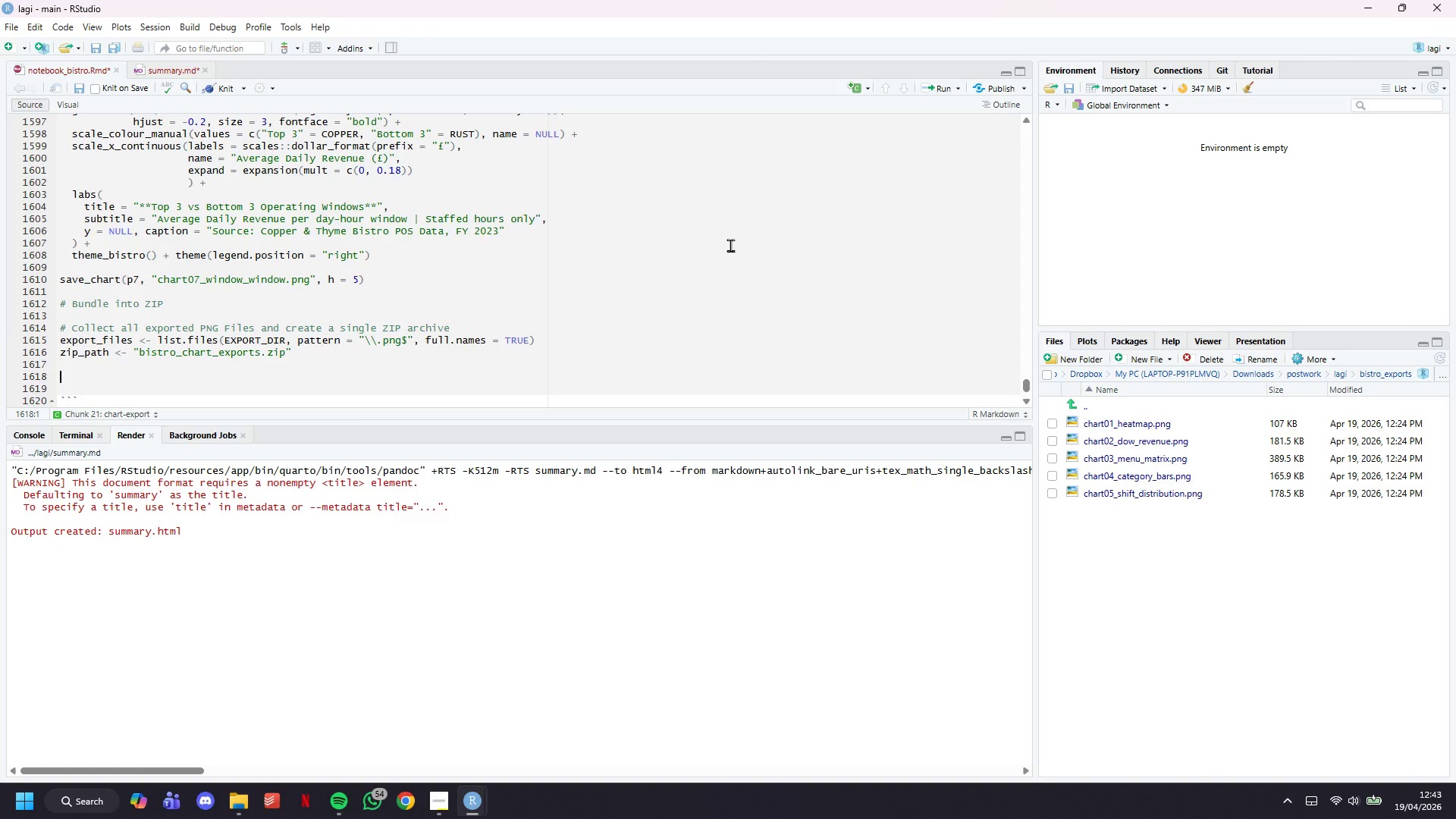 
key(Enter)
 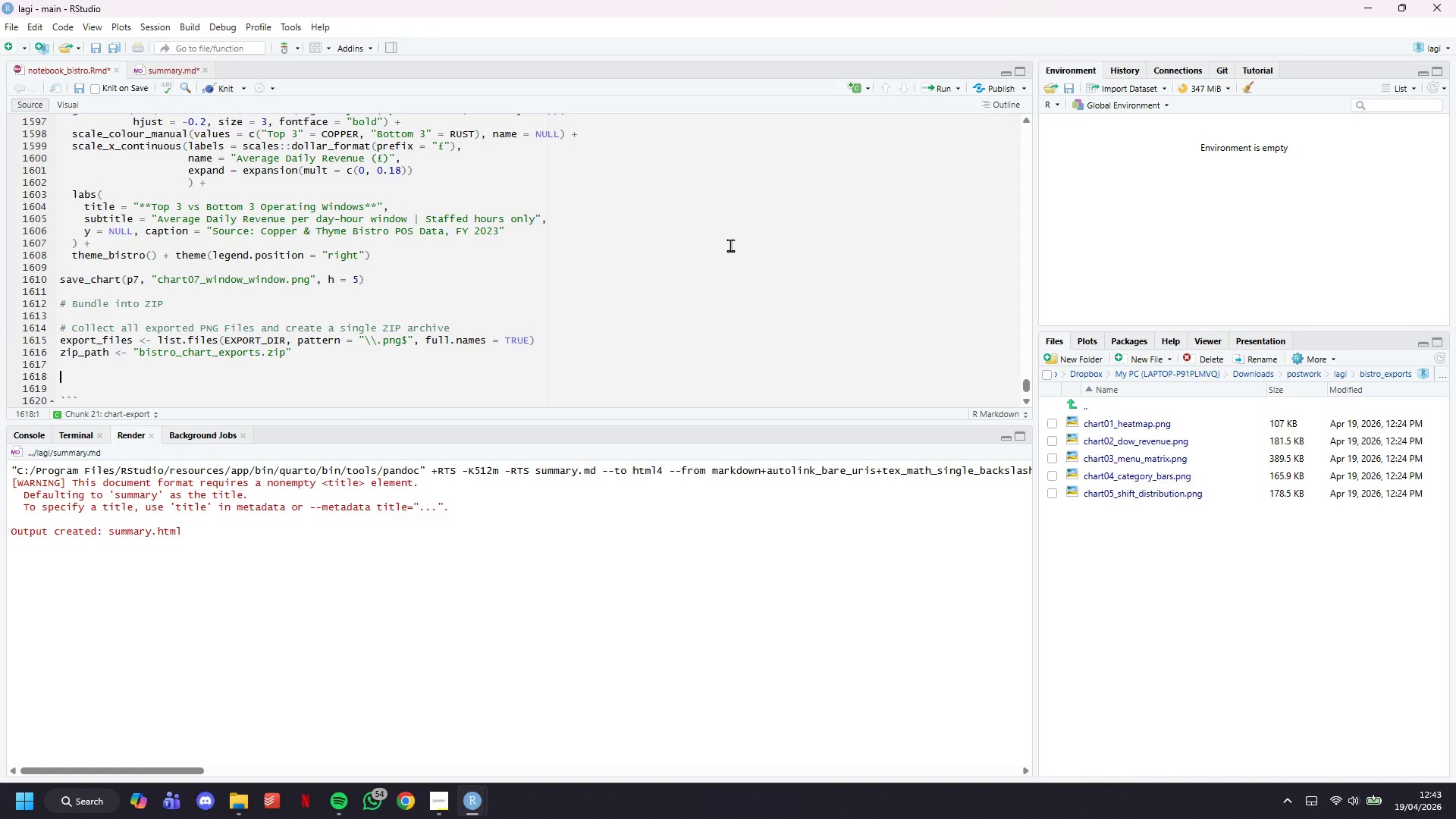 
type(zip(zipfile = zip_path, files = export_files)
 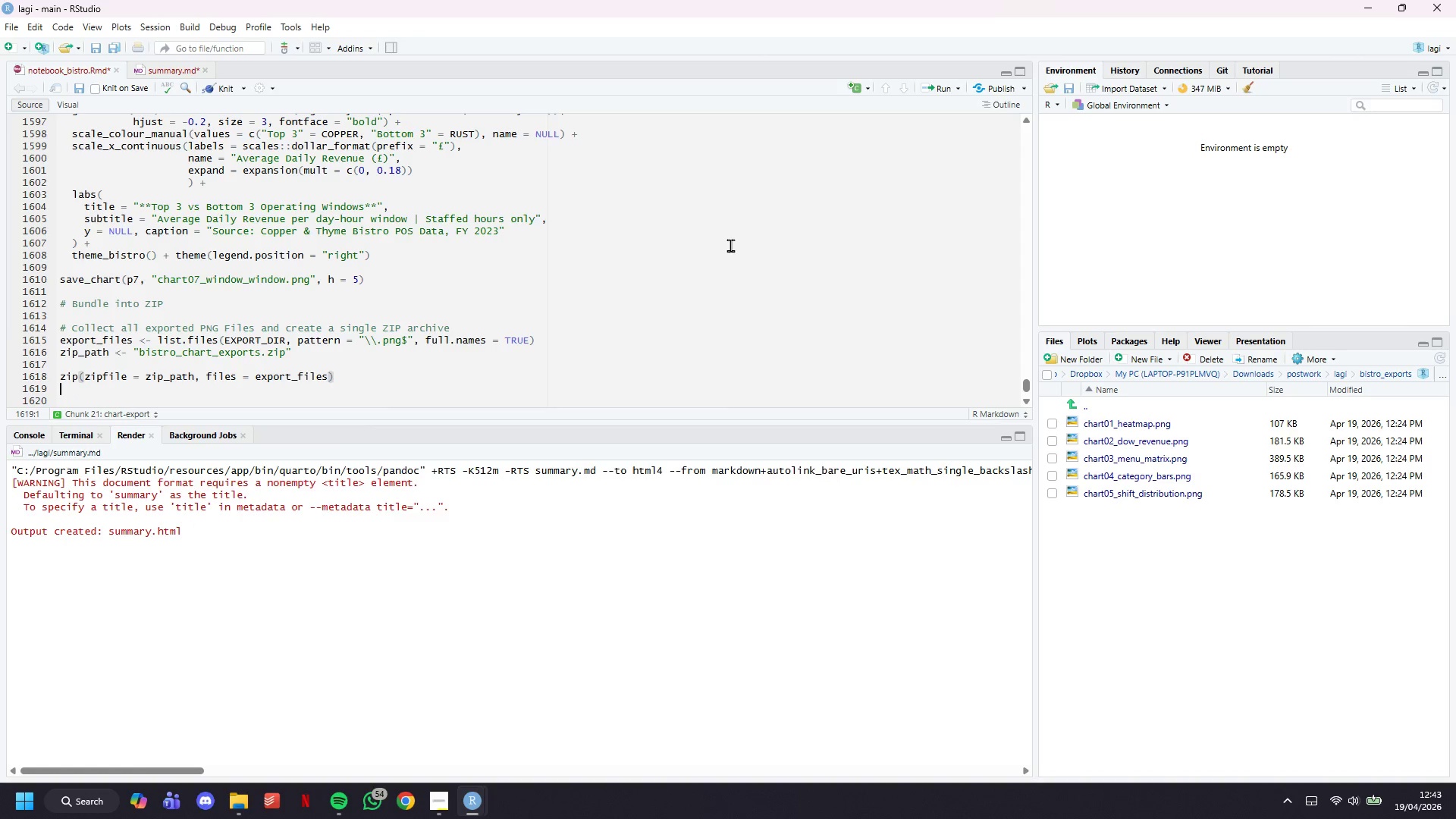 
 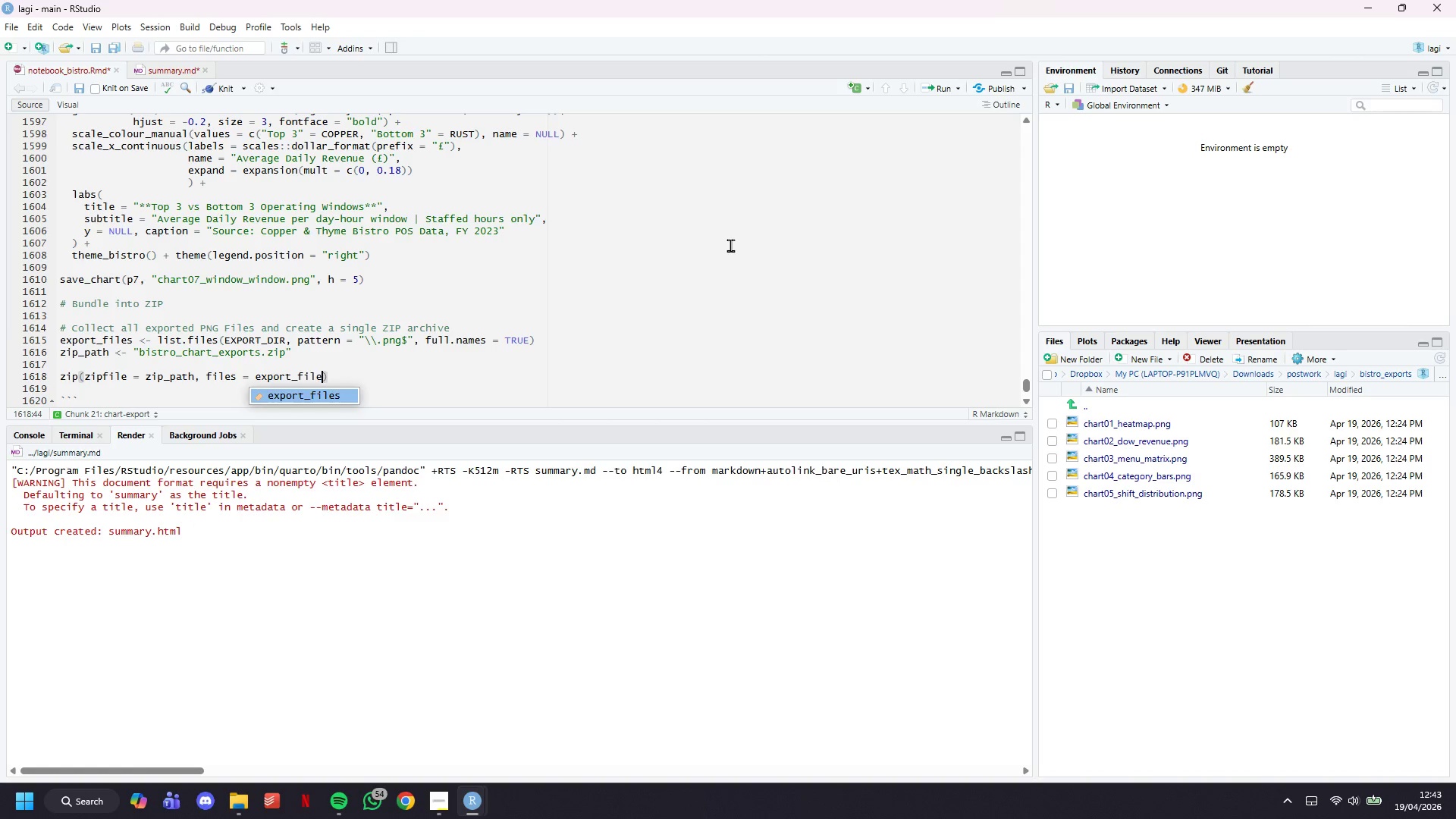 
key(ArrowRight)
 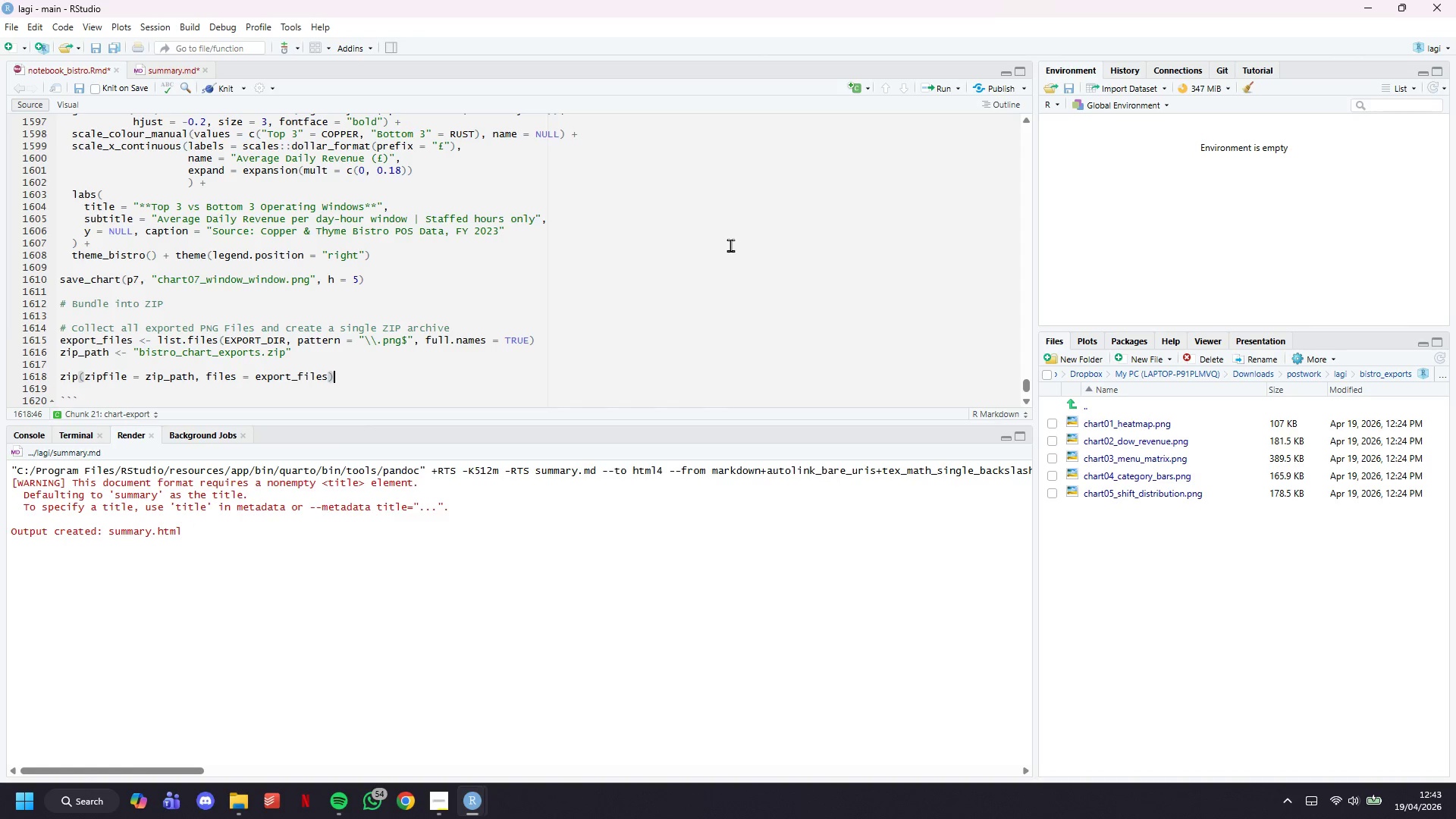 
key(Enter)
 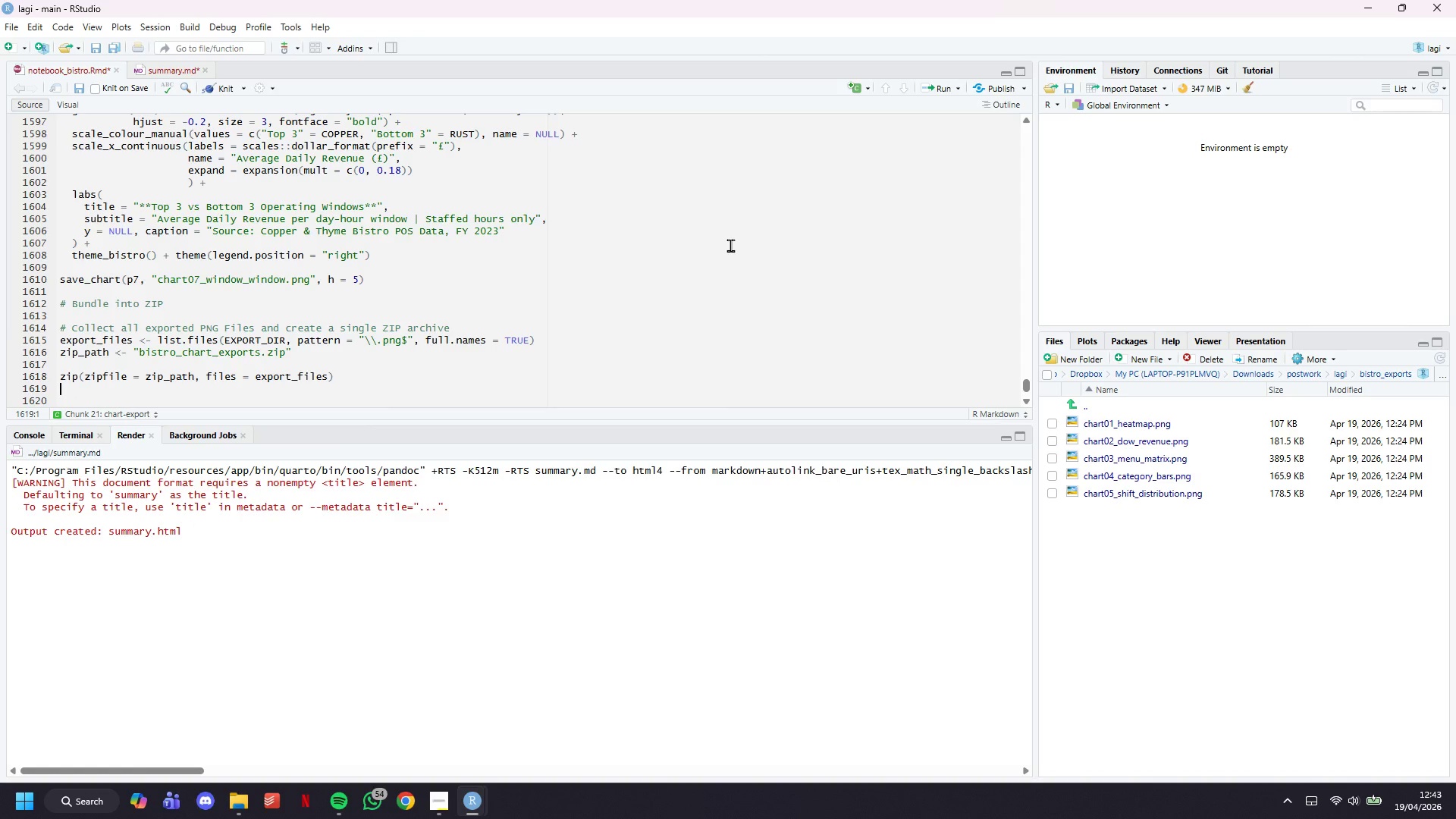 
key(Enter)
 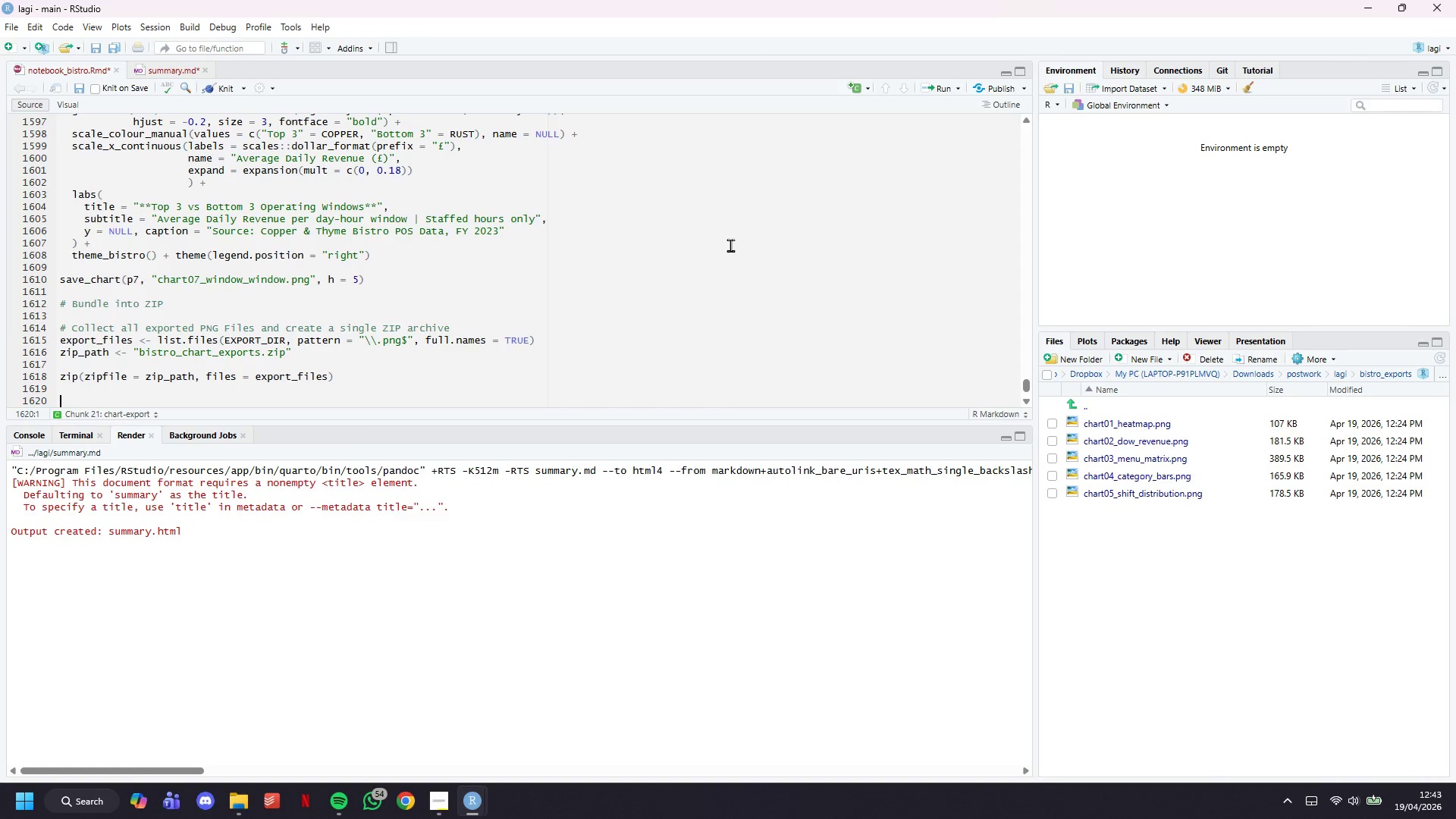 
key(Backspace)
 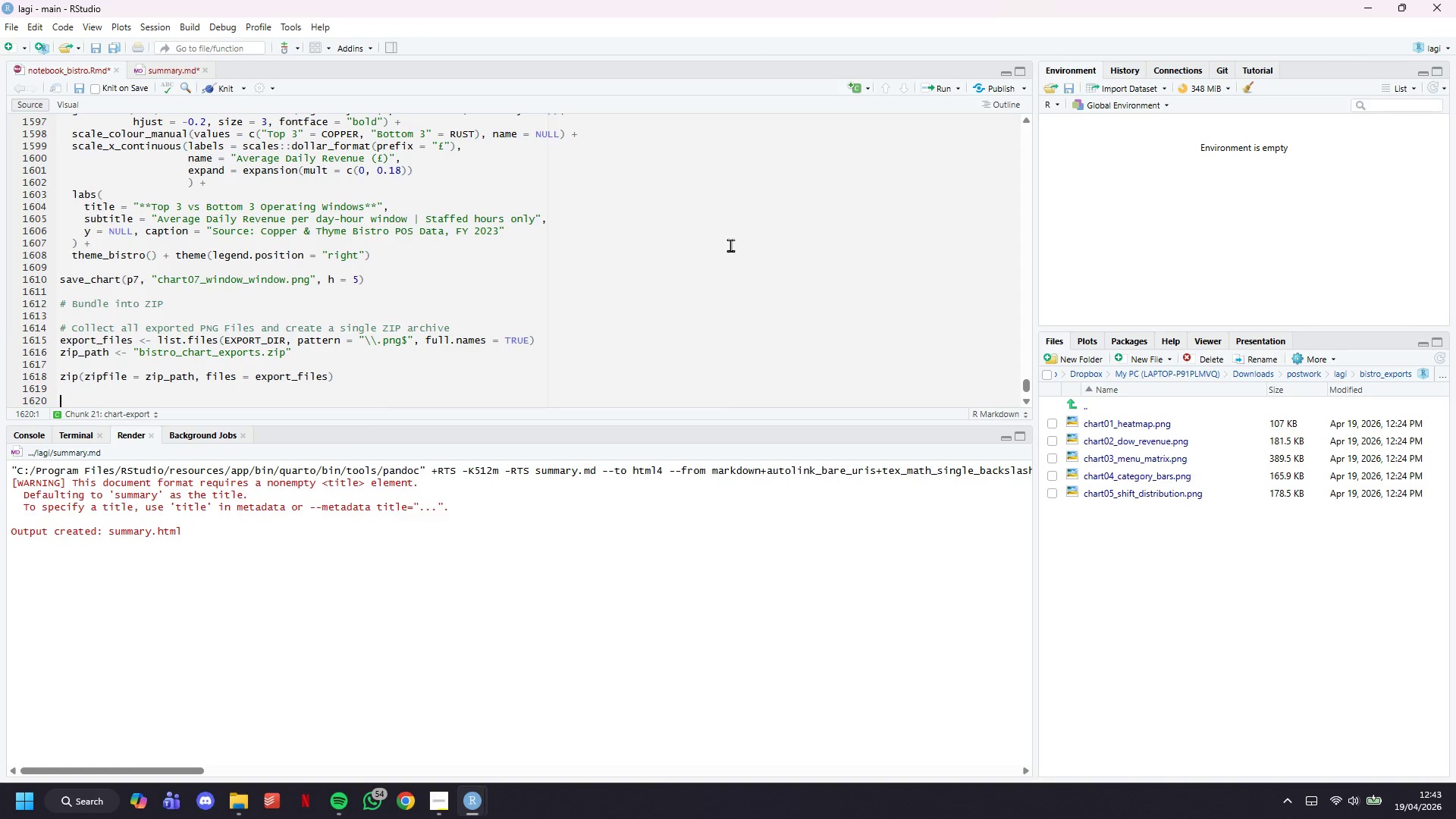 
key(ArrowDown)
 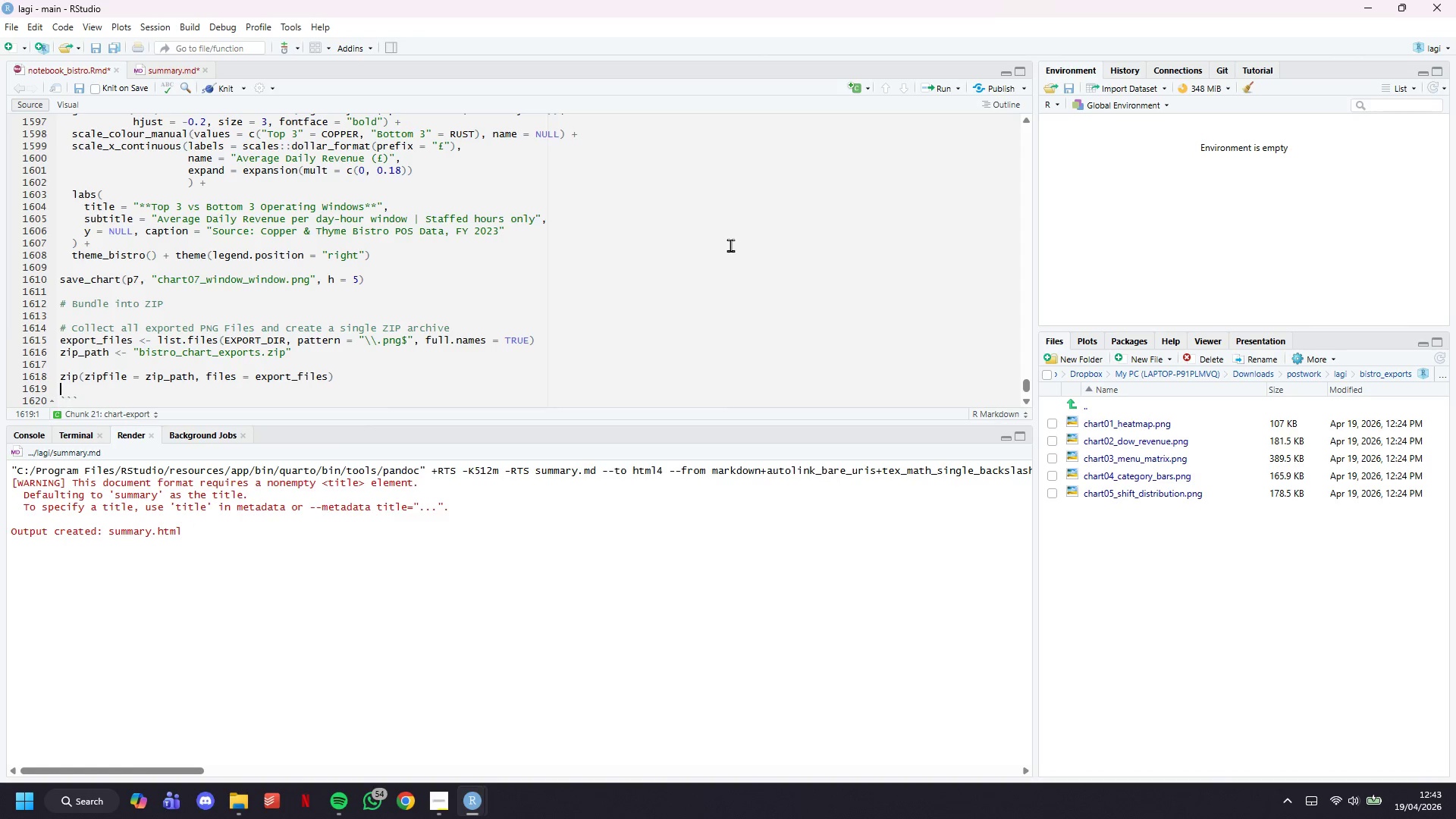 
key(Backspace)
 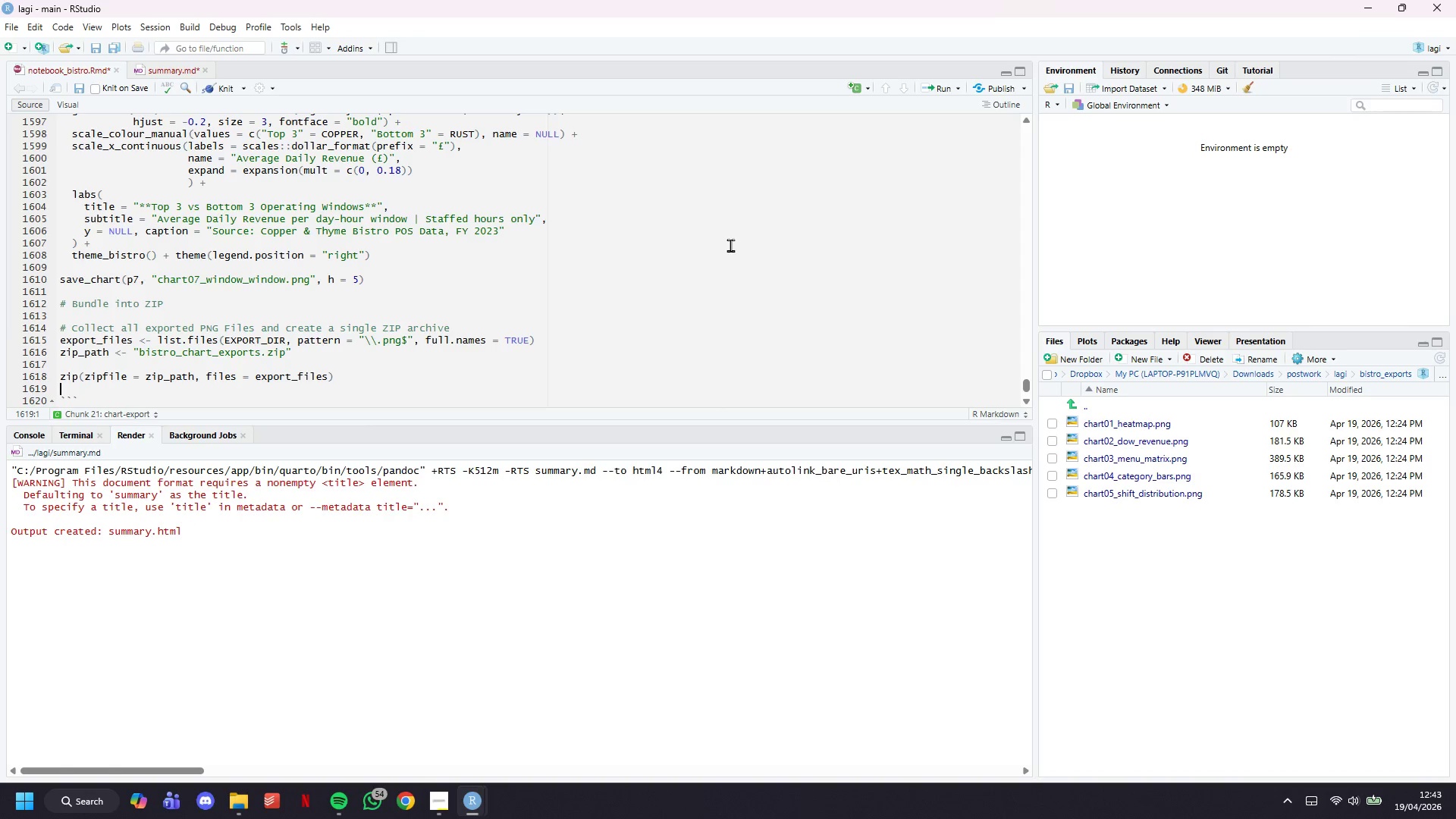 
key(ArrowDown)
 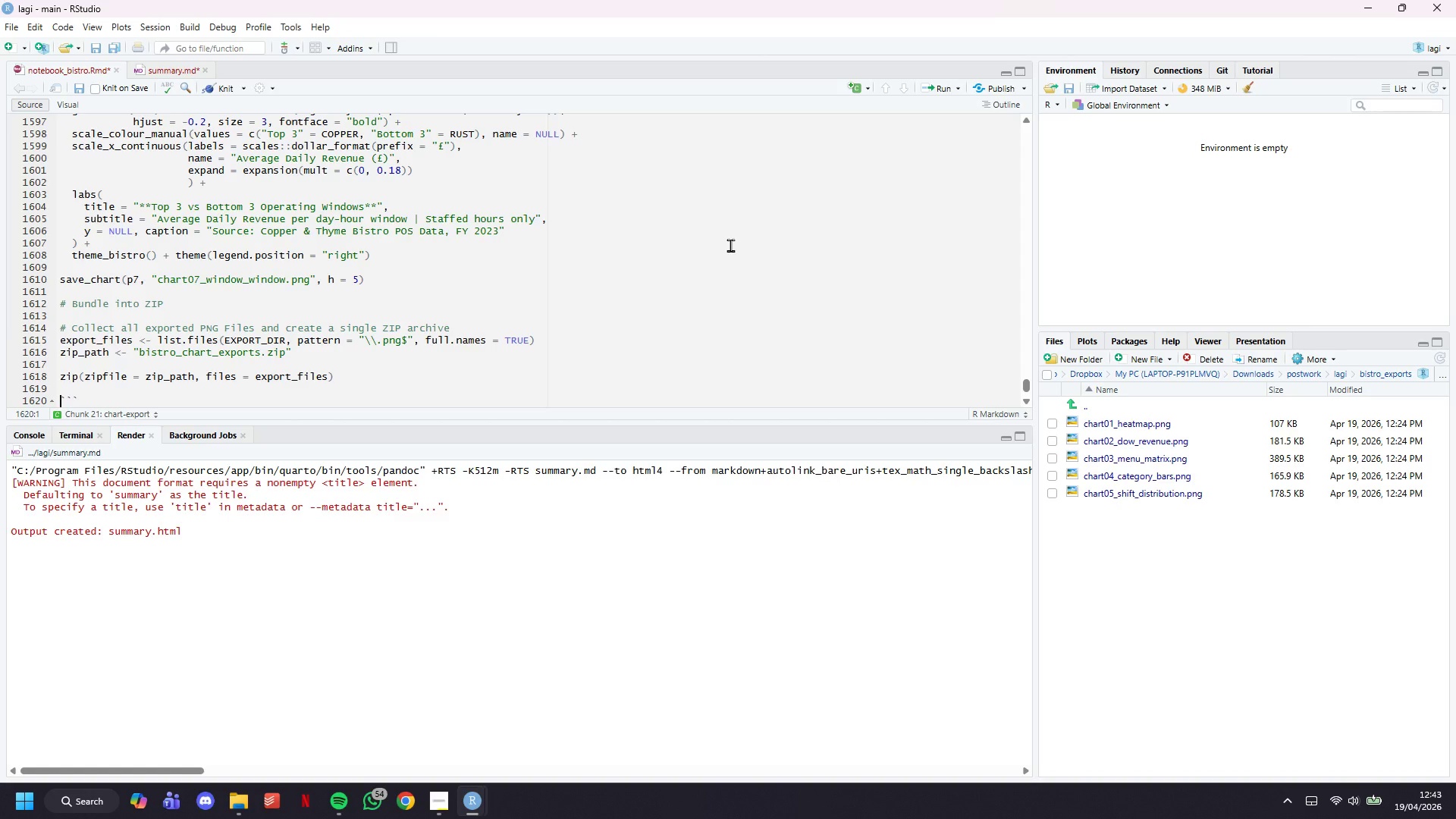 
key(ArrowUp)
 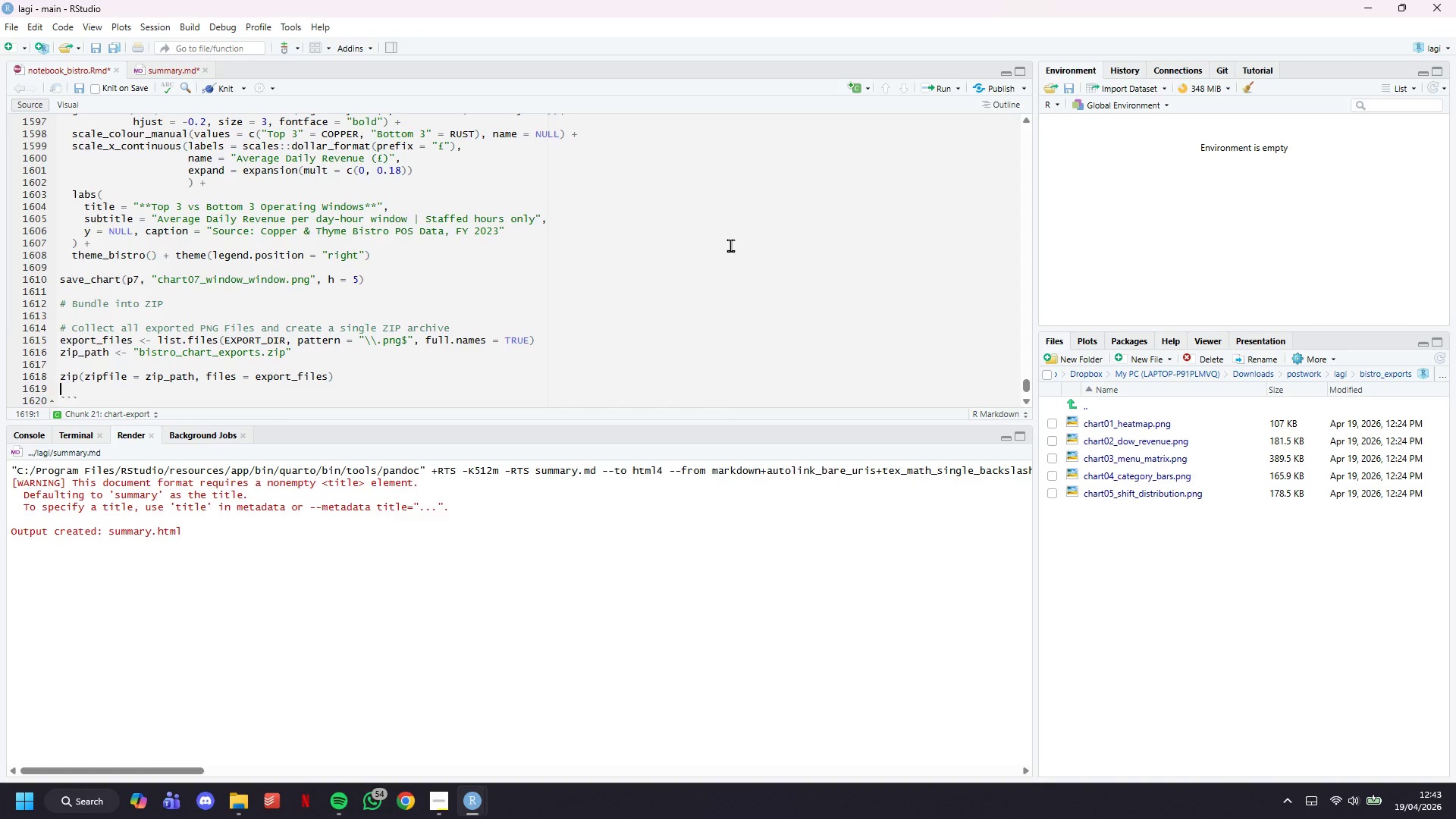 
key(Backspace)
 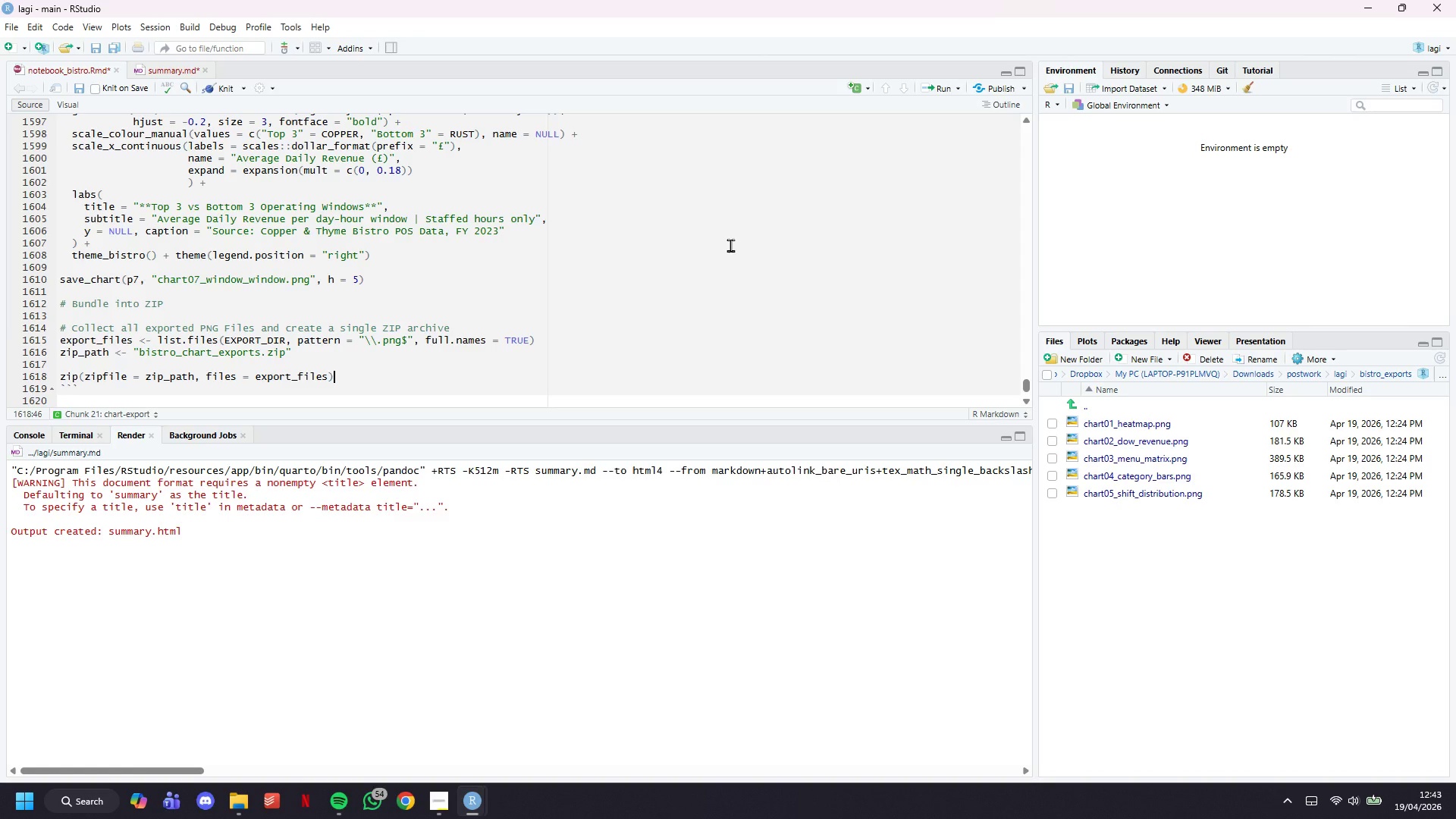 
key(Control+S)
 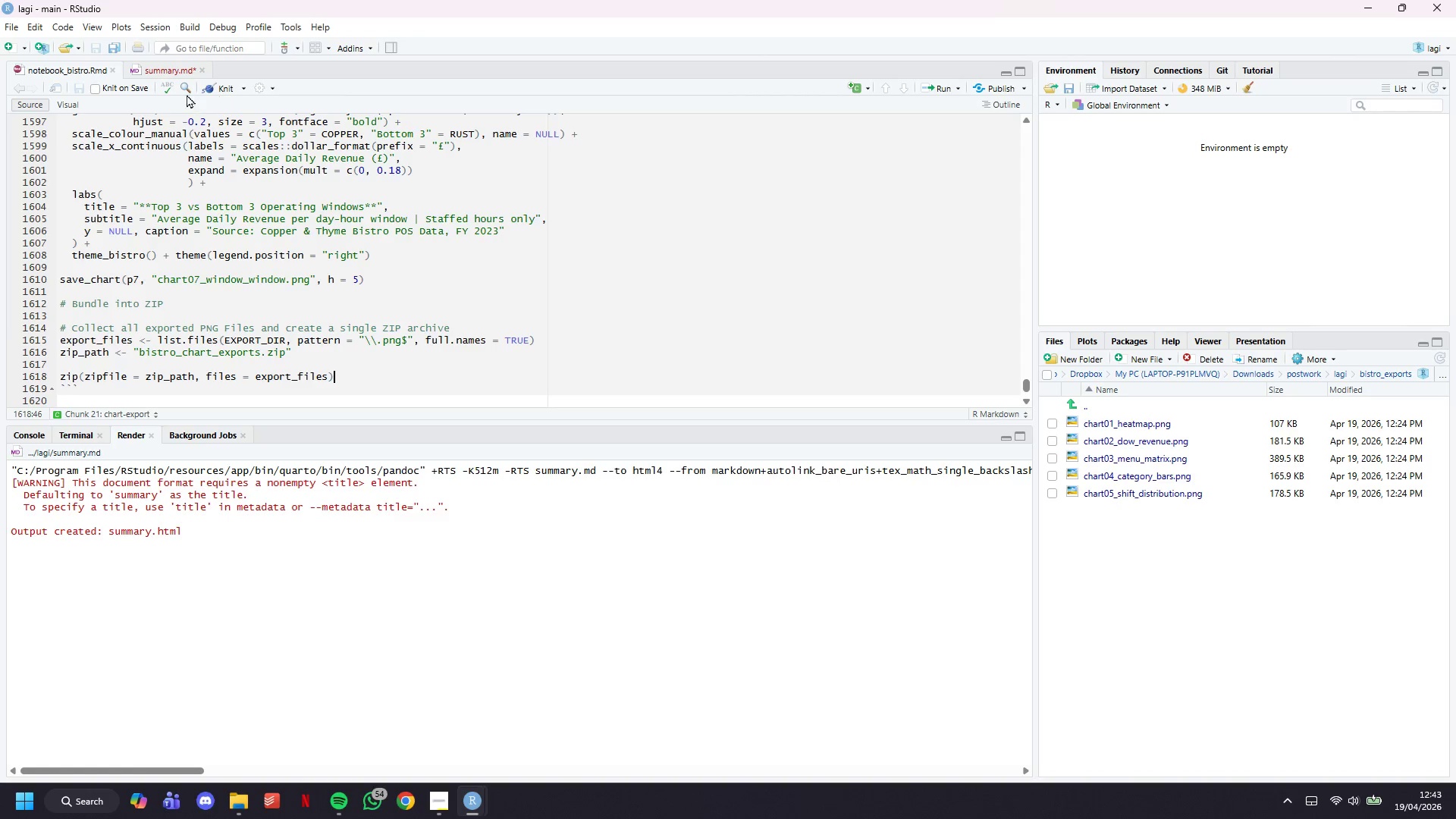 
left_click([169, 70])
 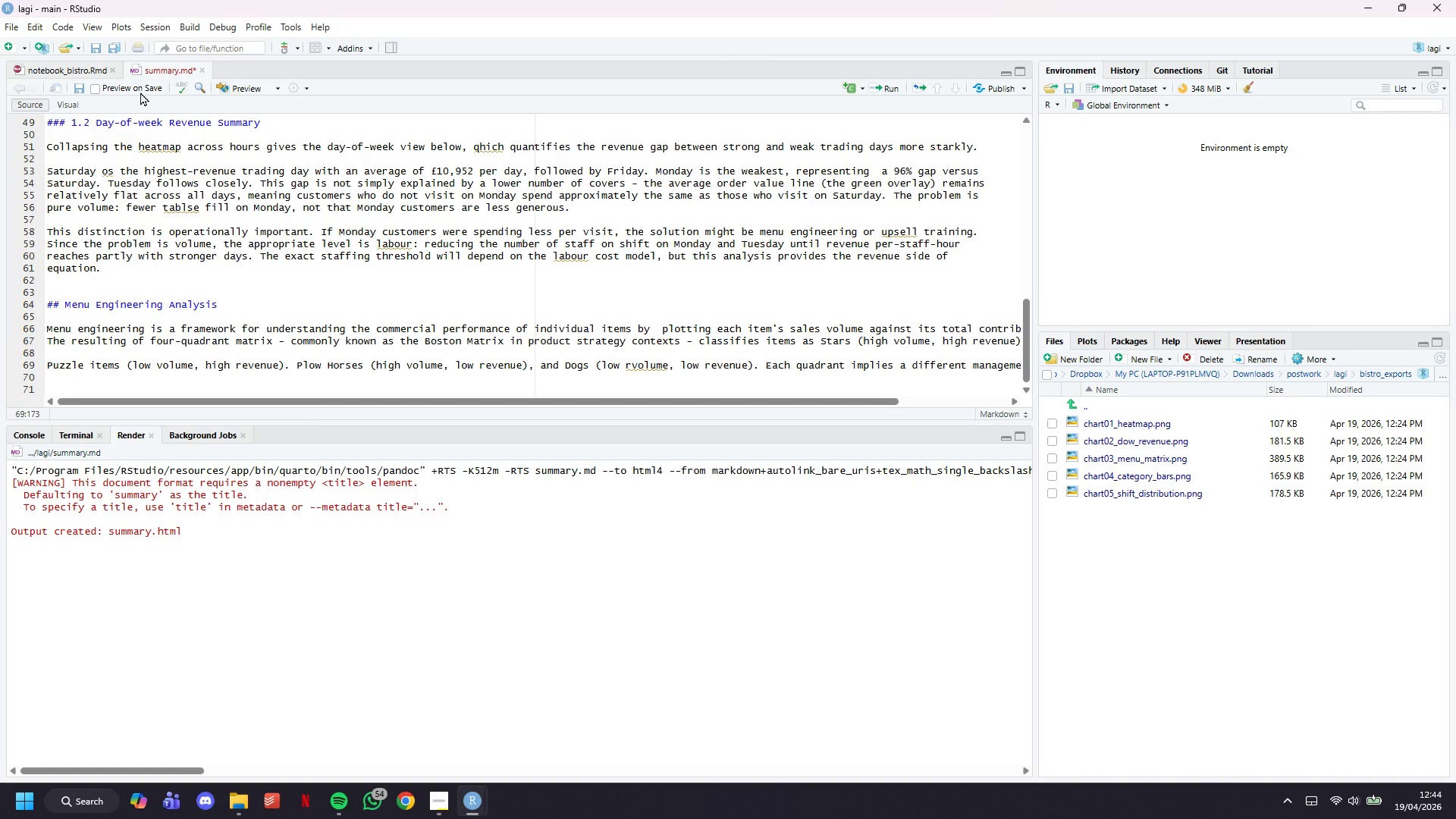 
wait(71.33)
 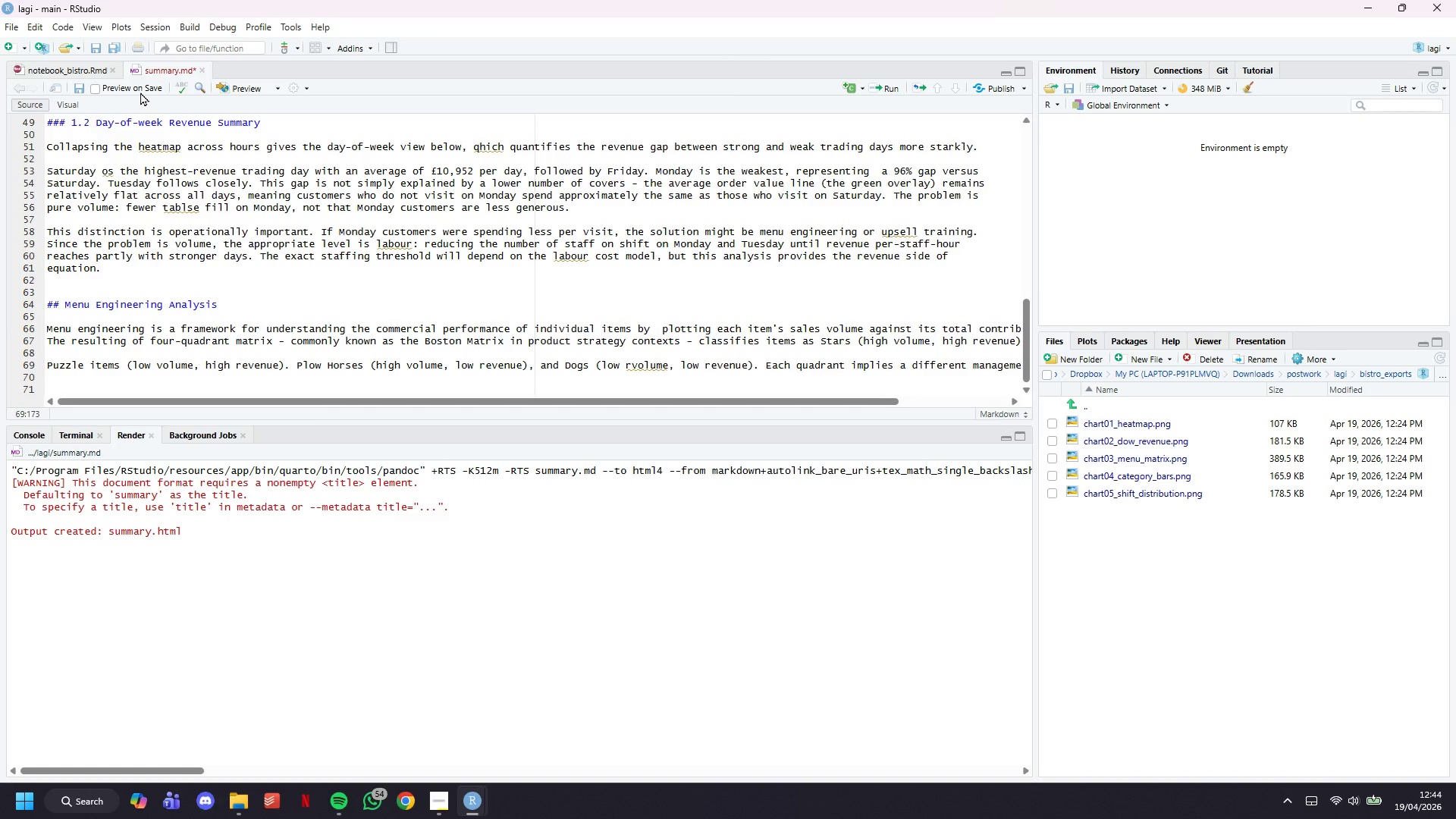 
scroll: coordinate [577, 322], scroll_direction: down, amount: 6.0
 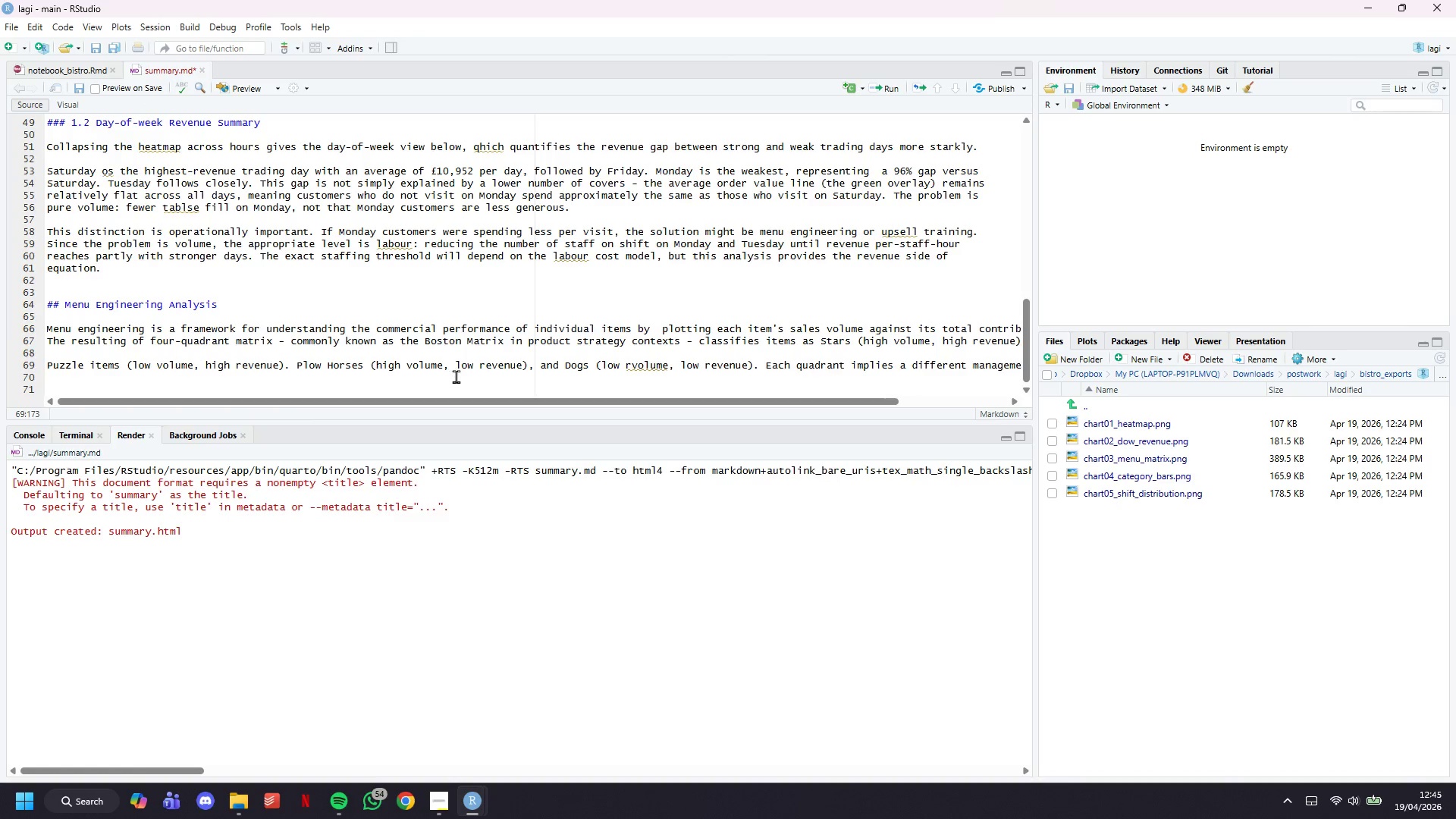 
left_click([456, 376])
 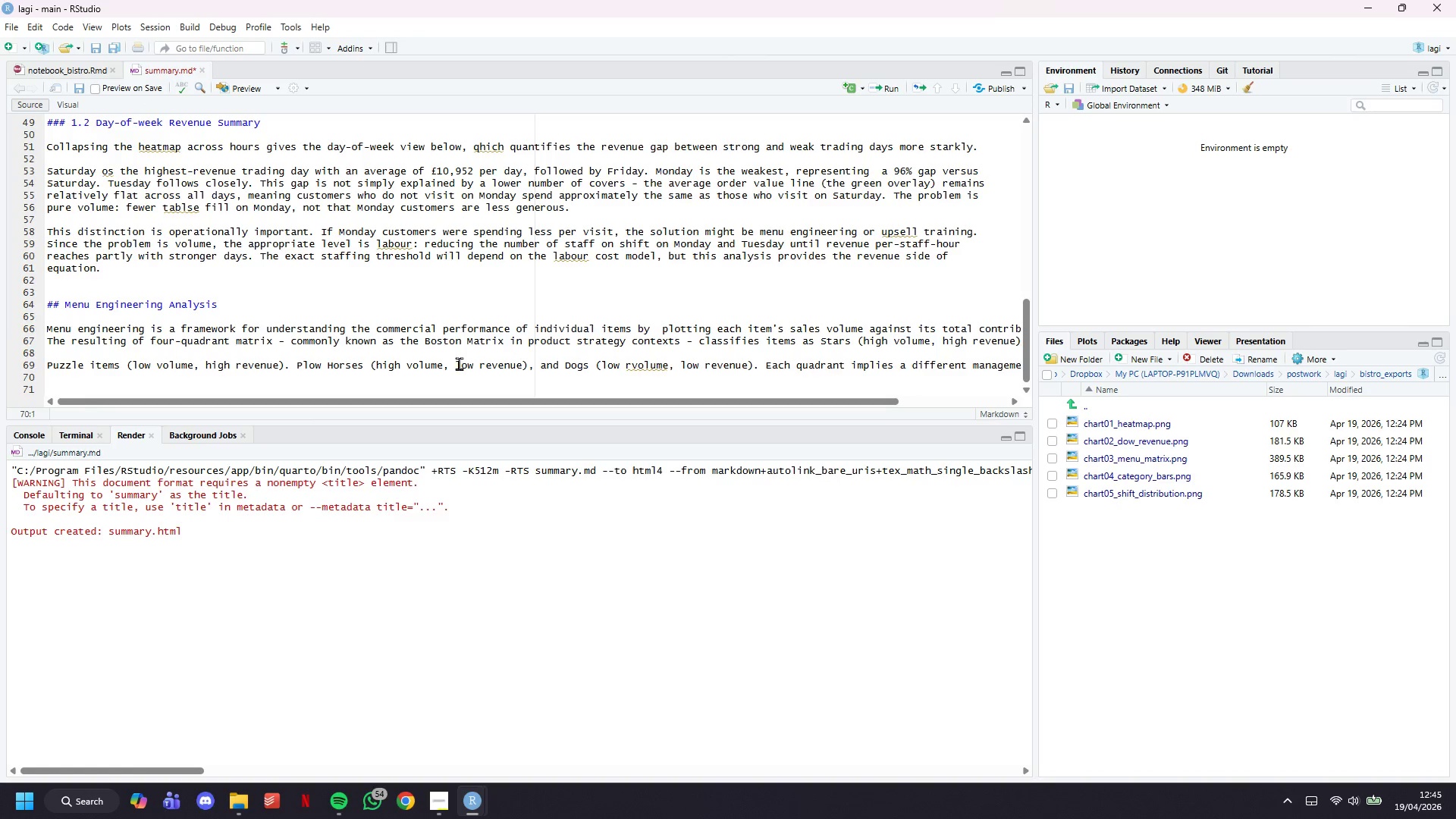 
key(Enter)
 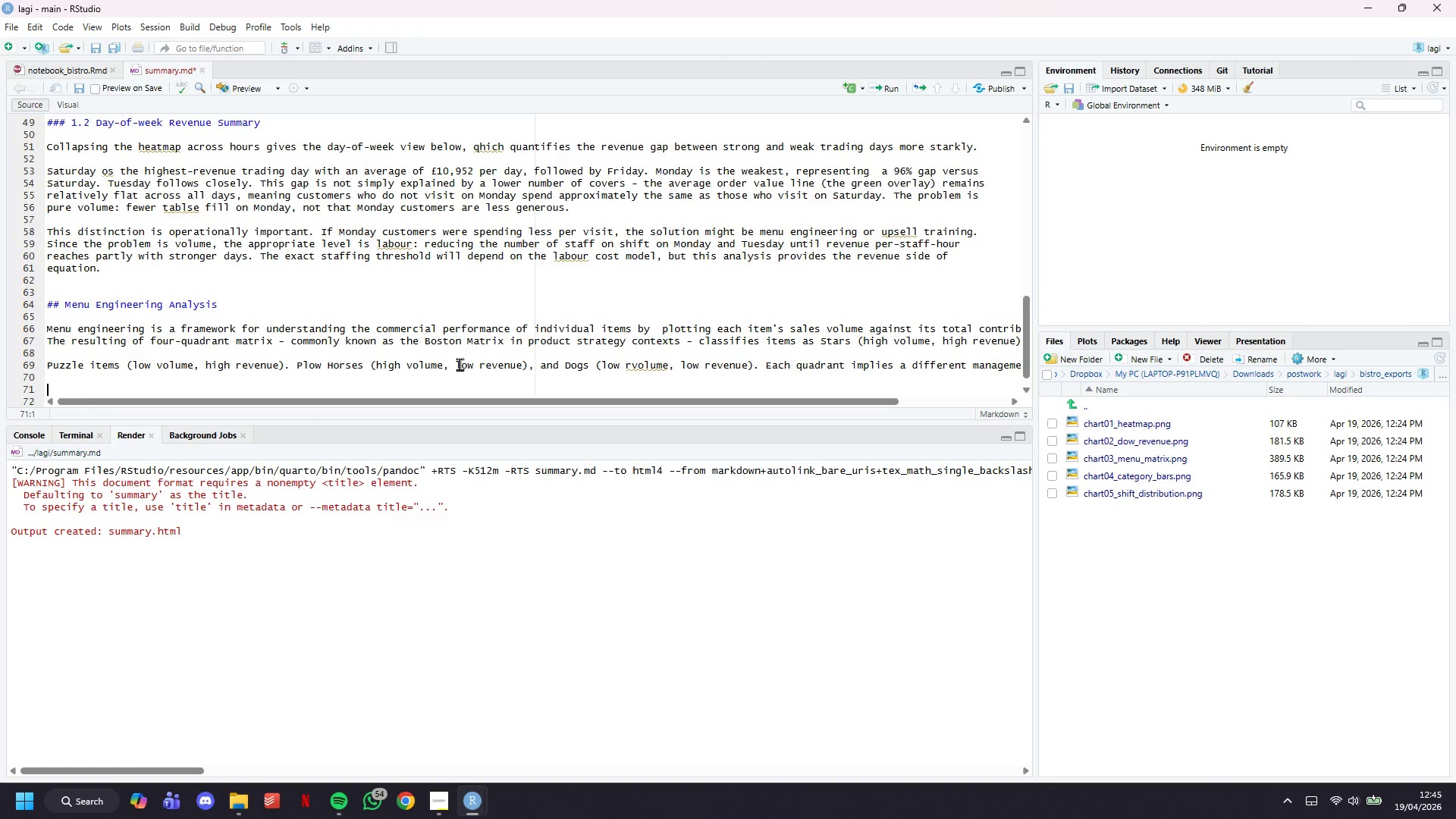 
key(Enter)
 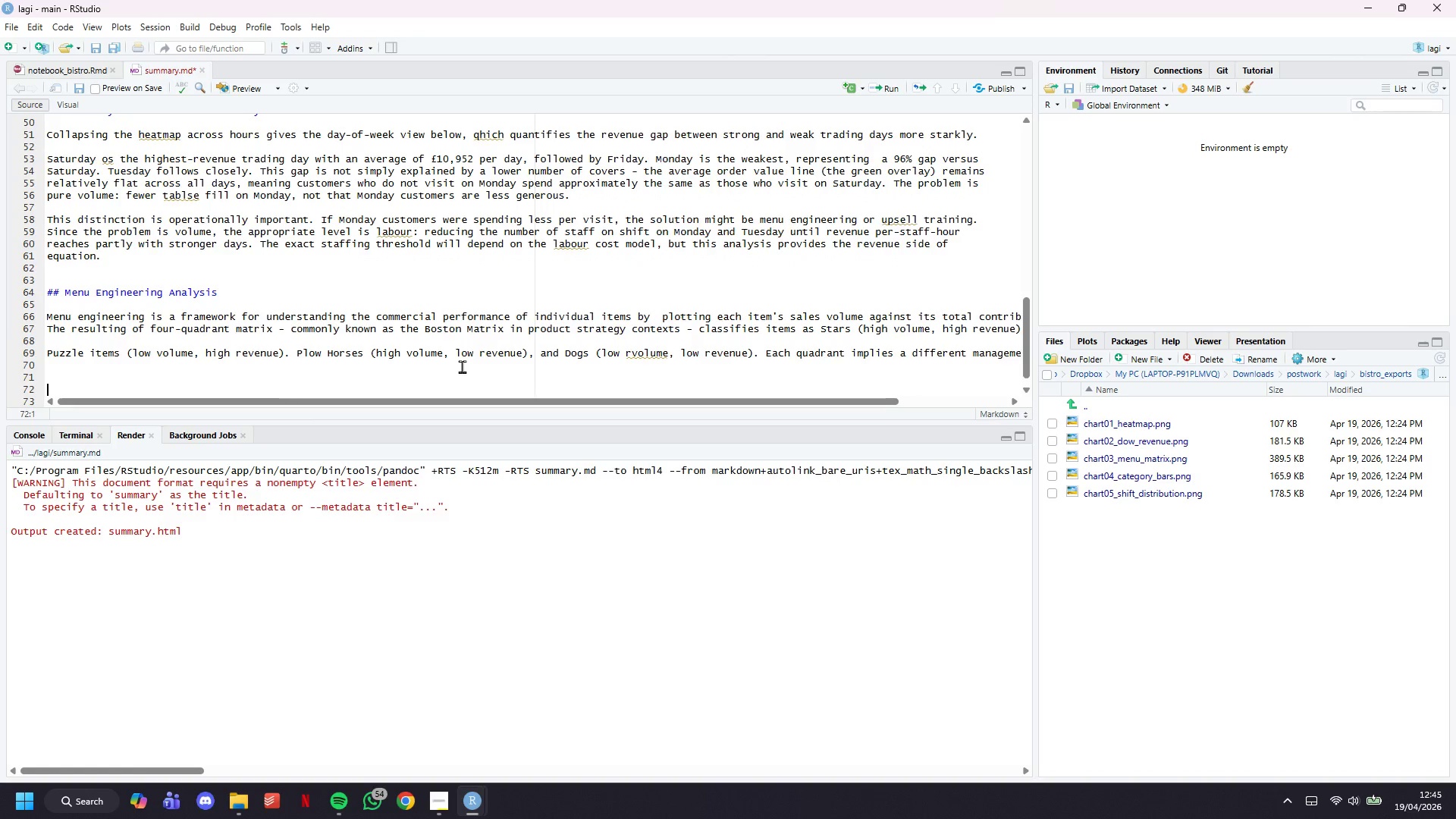 
wait(8.0)
 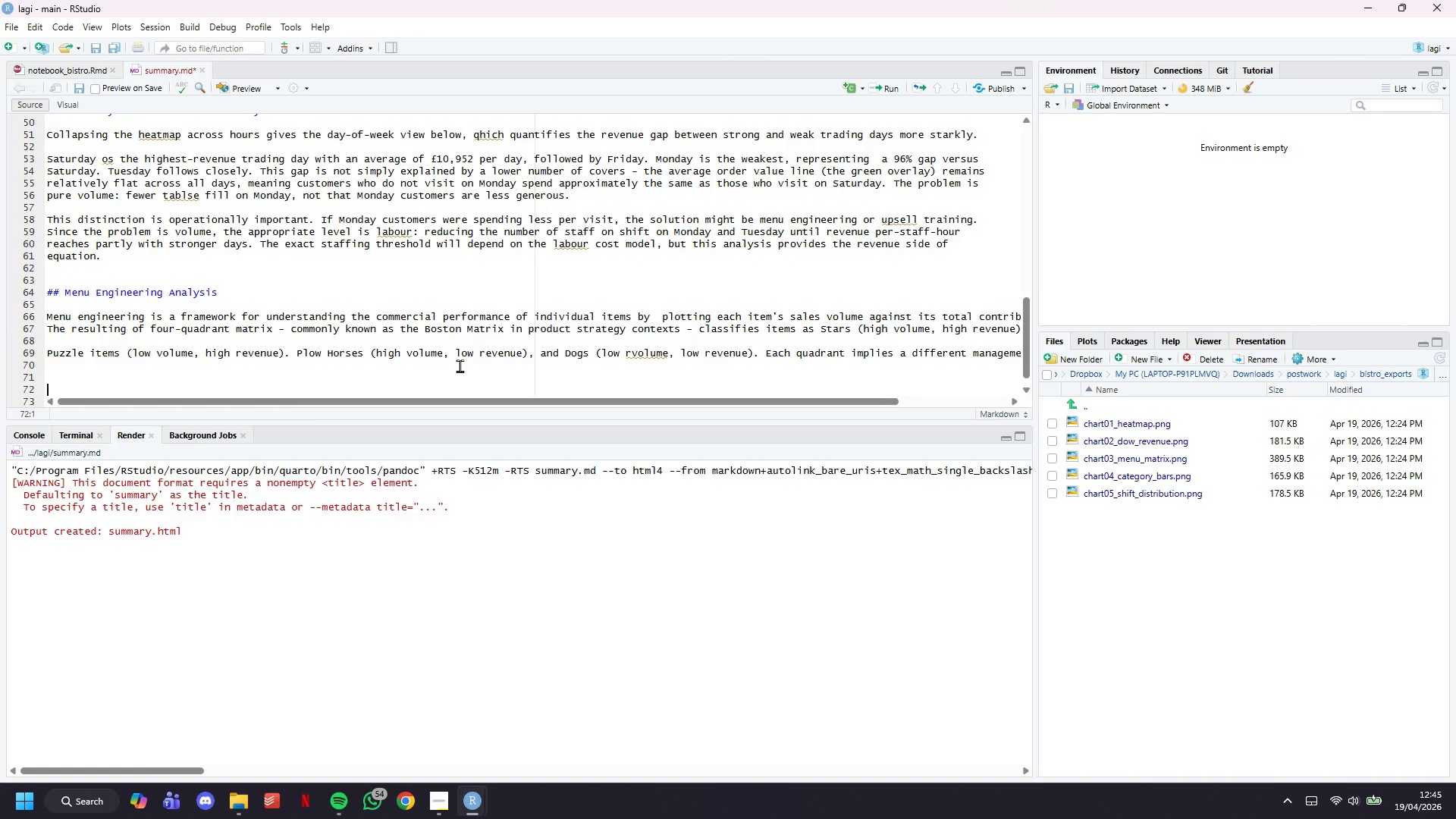 
type(### 2.1 The Engineering Matrix)
 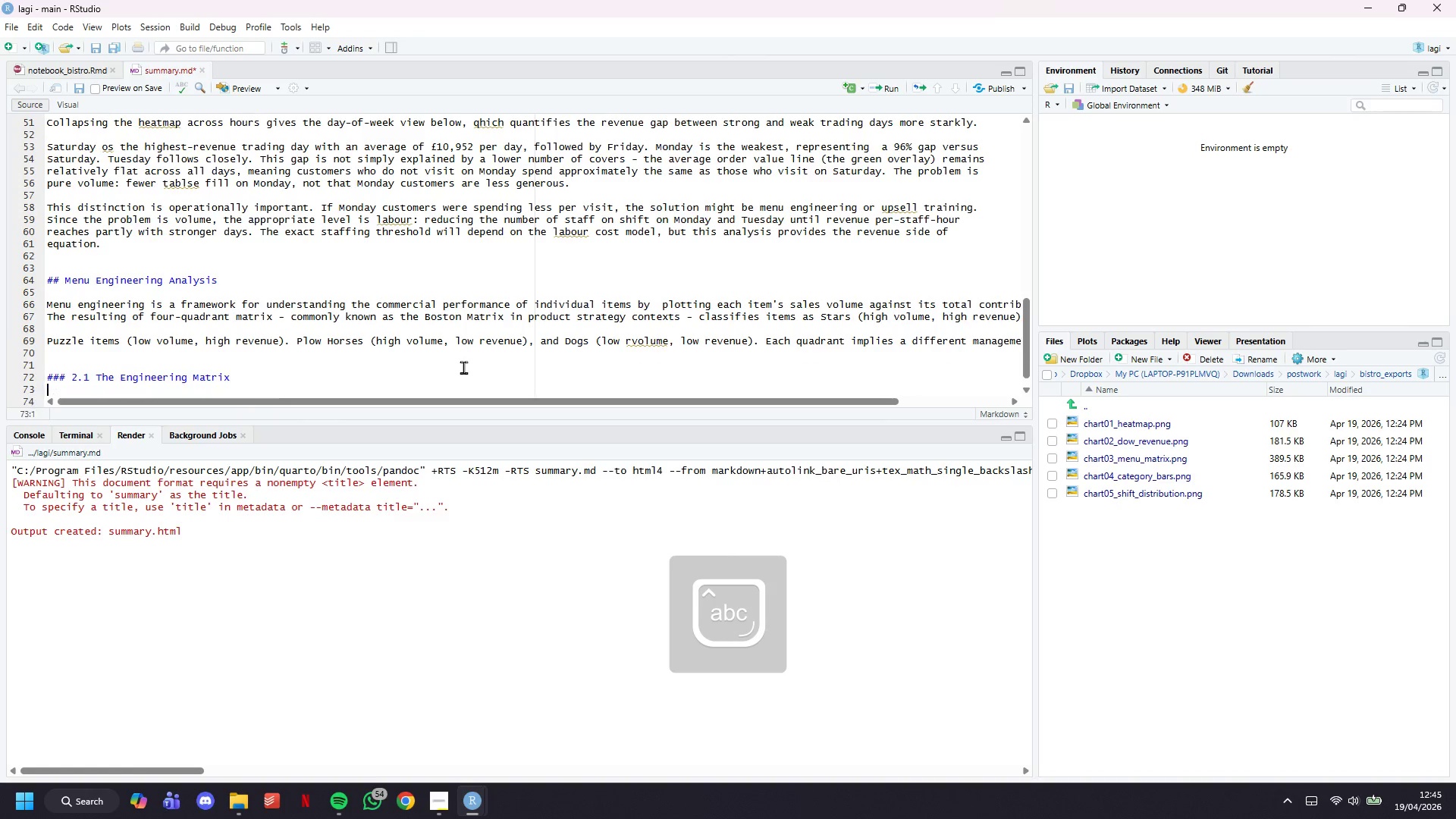 
key(Enter)
 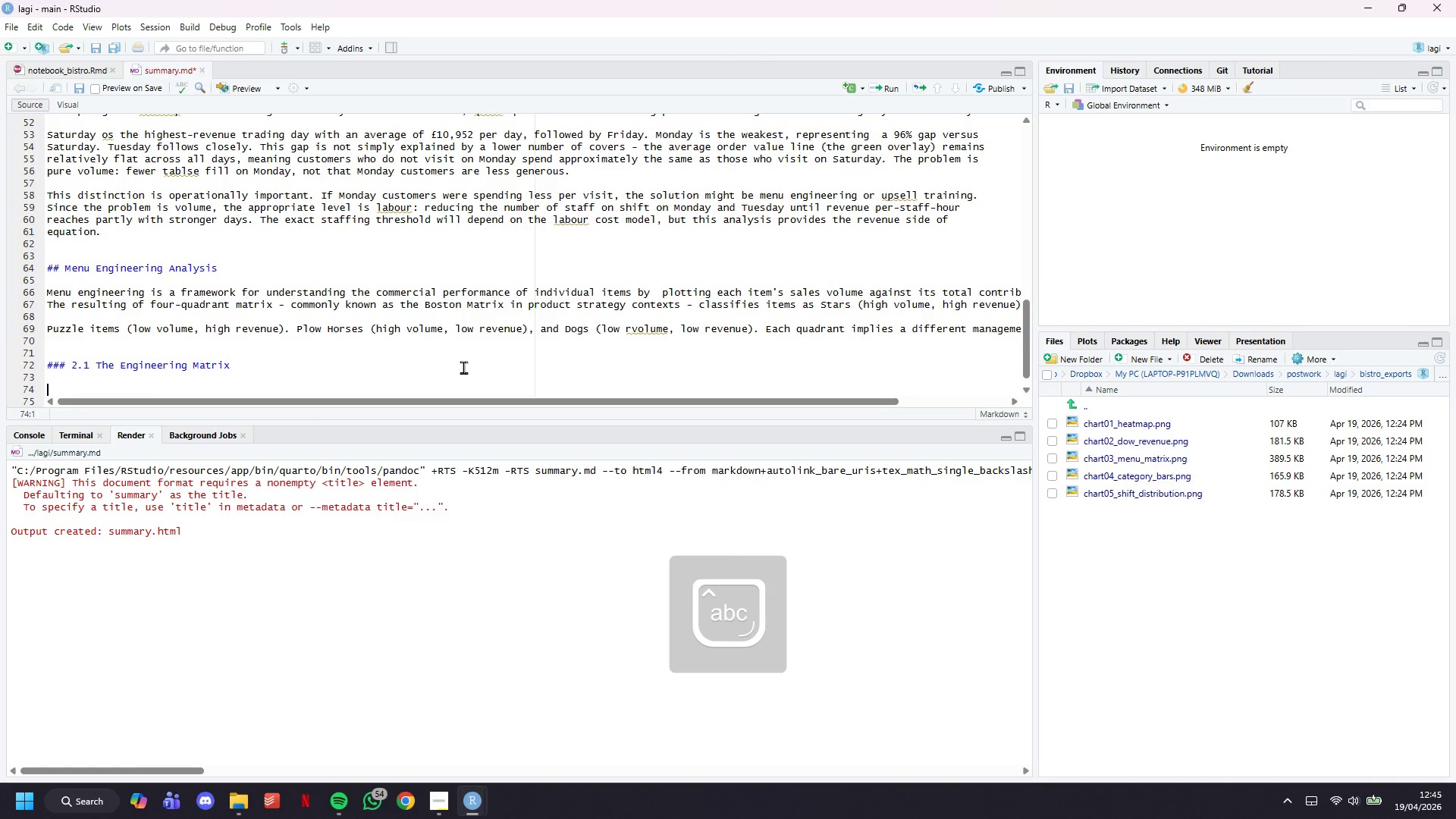 
key(Enter)
 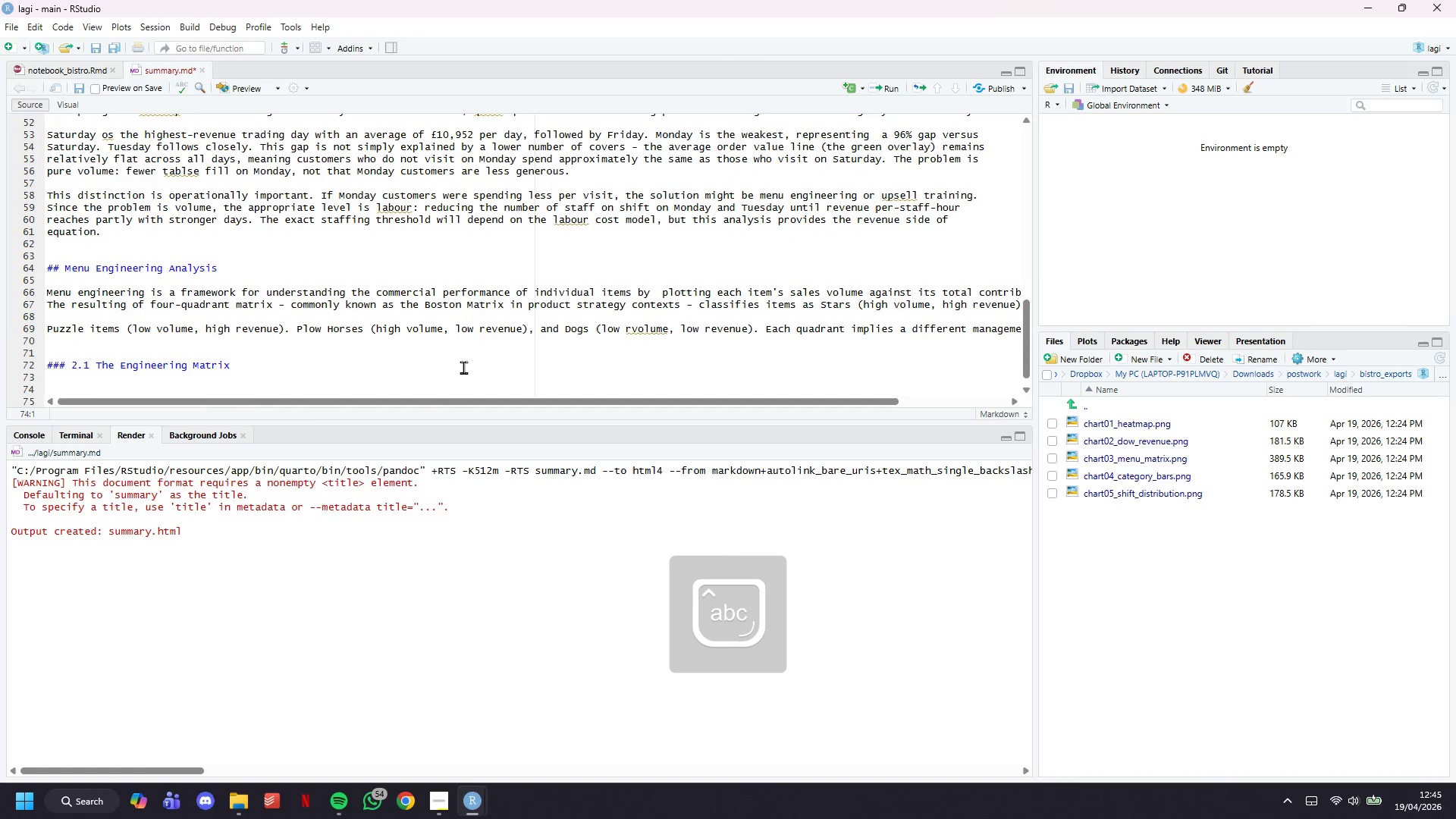 
type(Quadrant boundaries in thi )
key(Backspace)
type(s aa)
key(Backspace)
type(nalysis are set at the median values for botjj )
key(Backspace)
key(Backspace)
key(Backspace)
type(h quantity a)
key(Backspace)
type(sold e)
key(Backspace)
type(median)
key(Backspace)
key(Backspace)
key(Backspace)
key(Backspace)
key(Backspace)
key(Backspace)
type((median : 6,49)
key(Backspace)
type(85 units)
 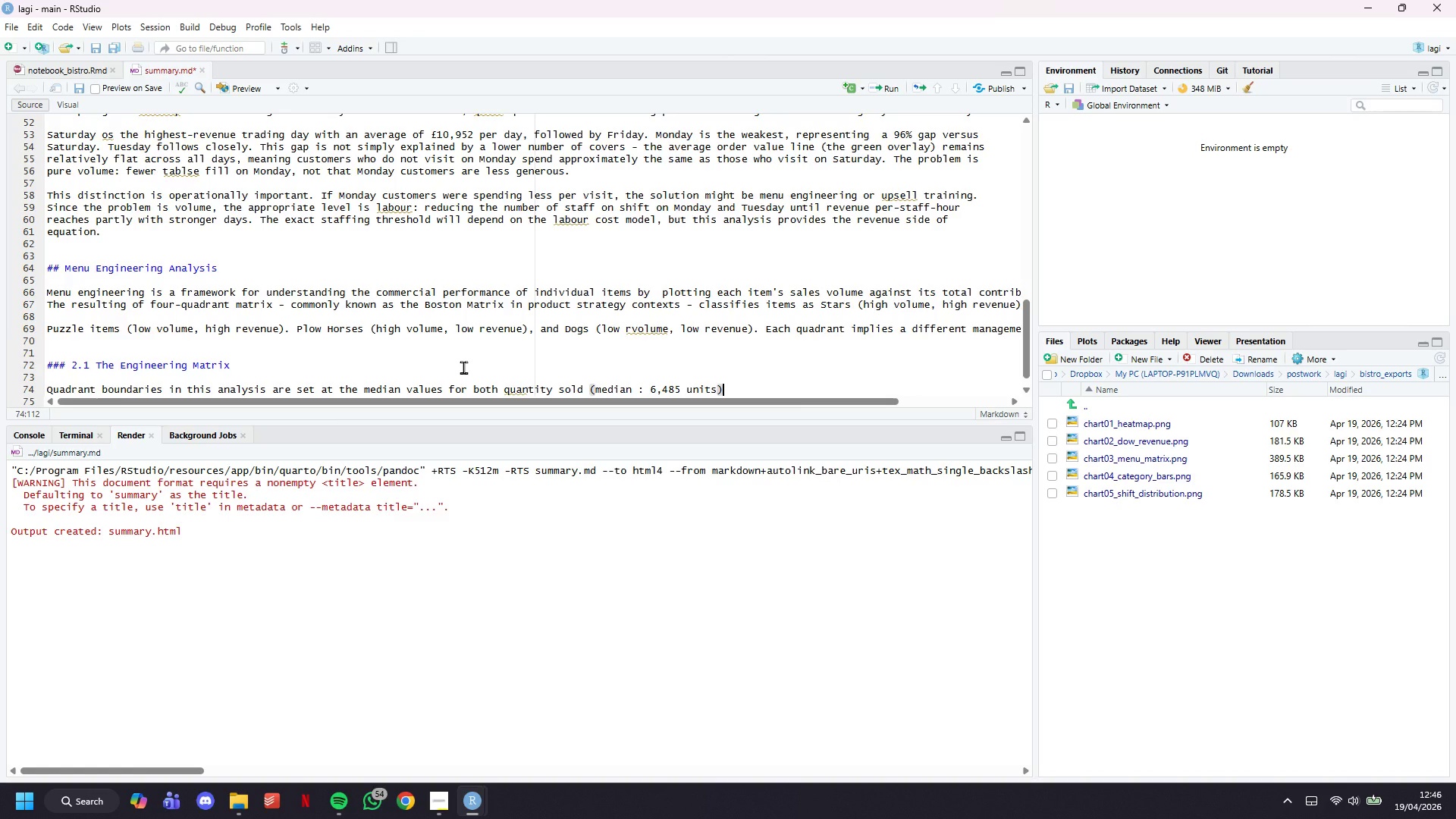 
 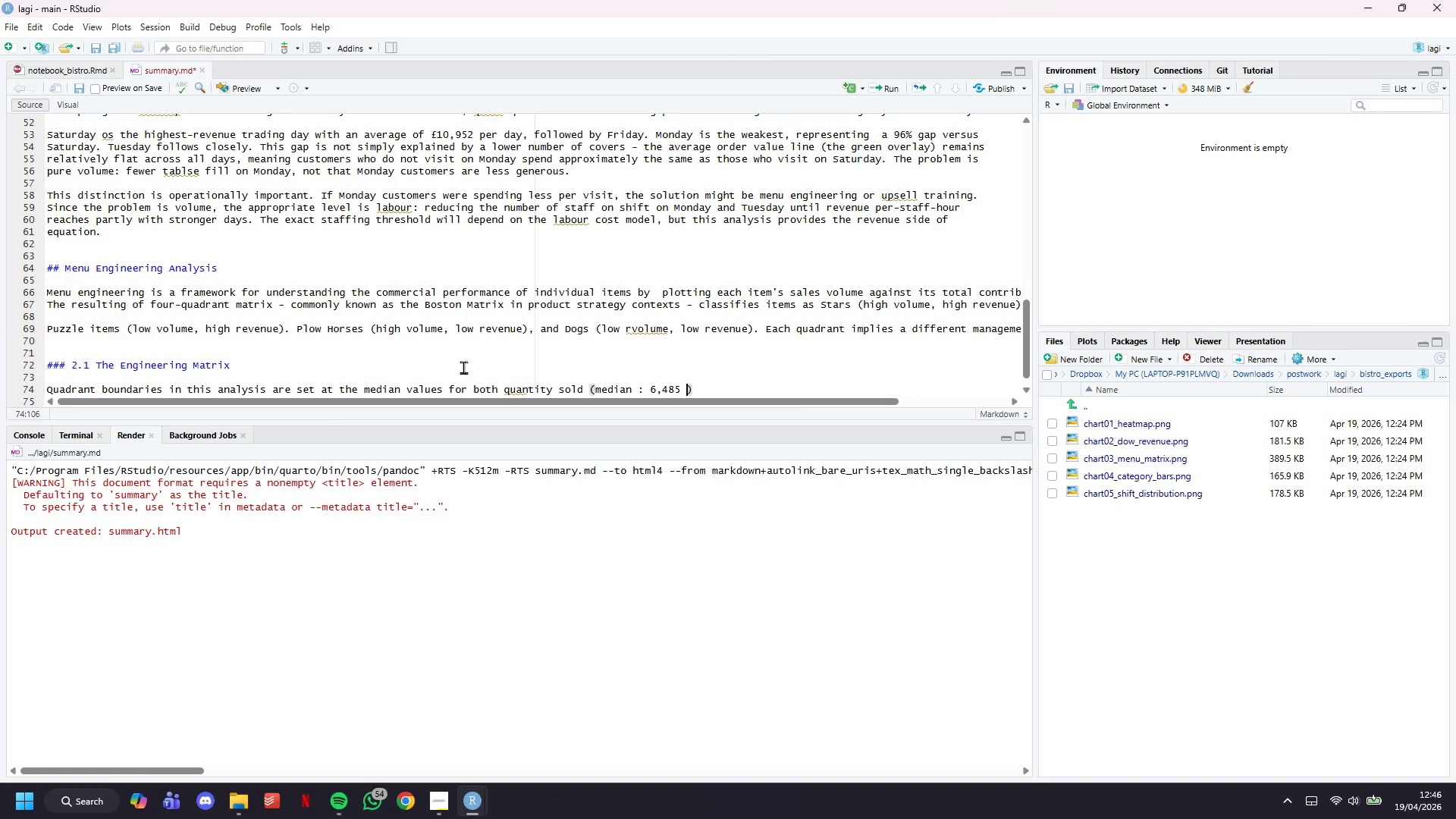 
key(ArrowRight)
 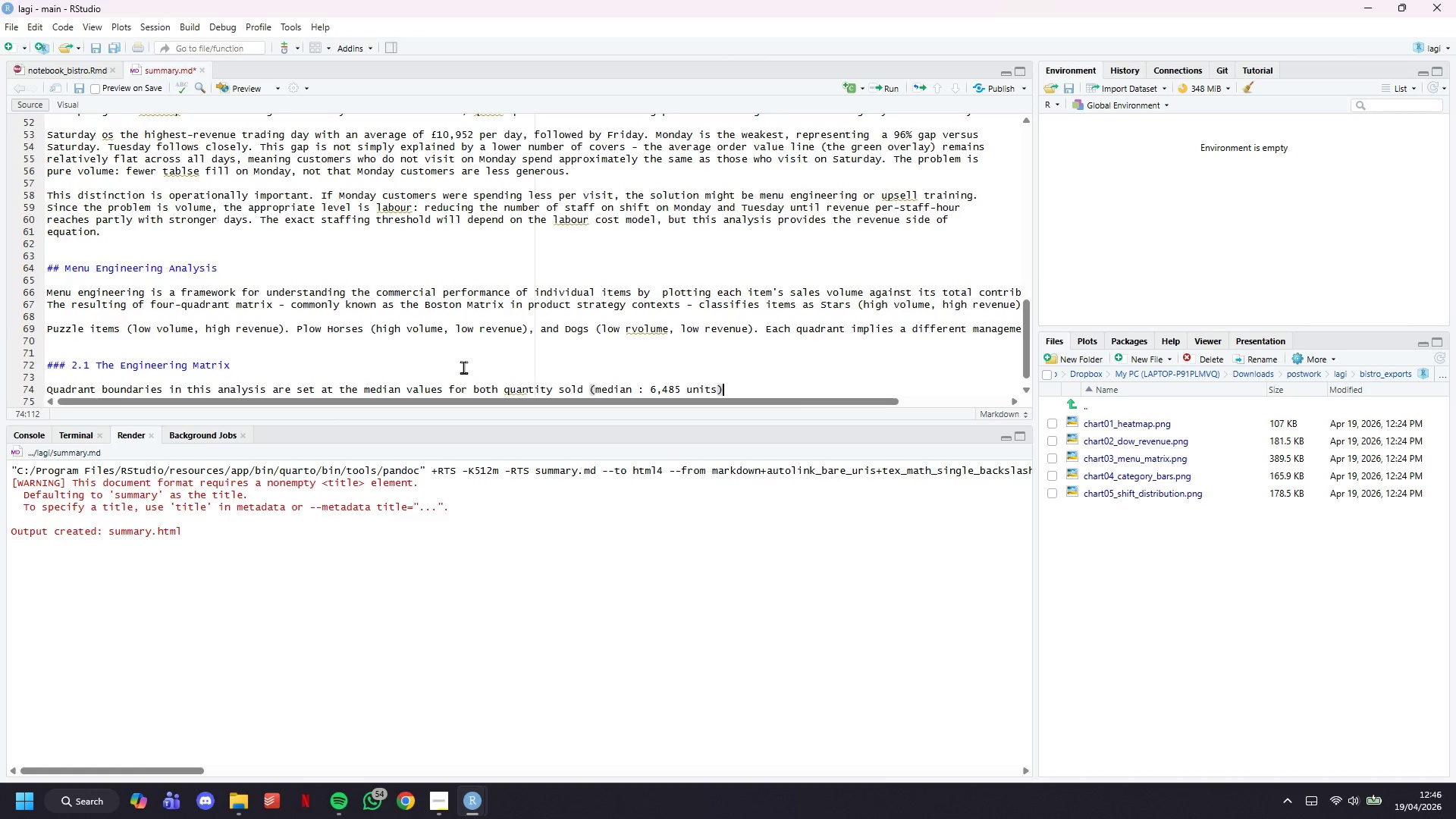 
type( and total revenue contribution (median: )
 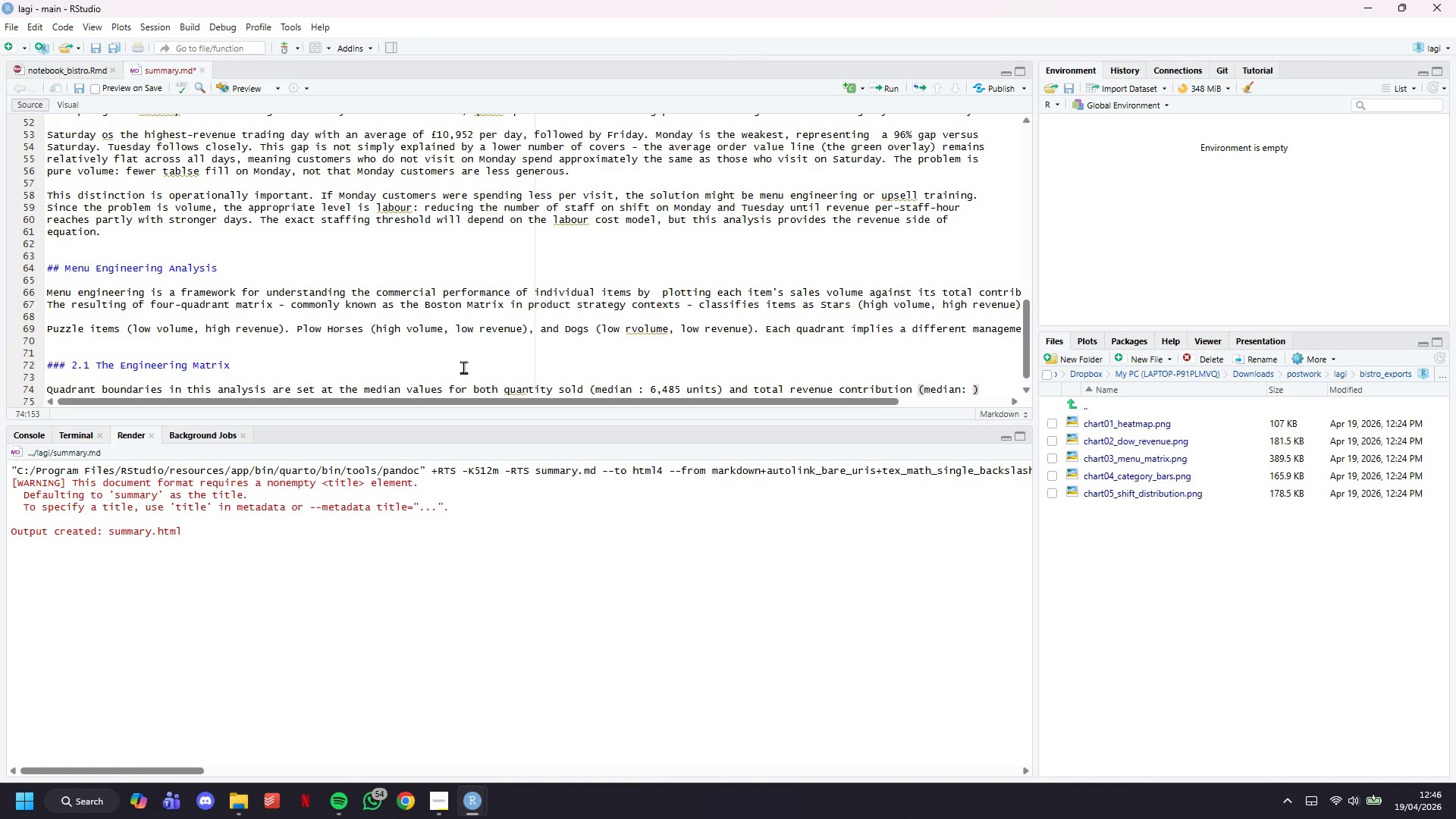 
type($86,041)
 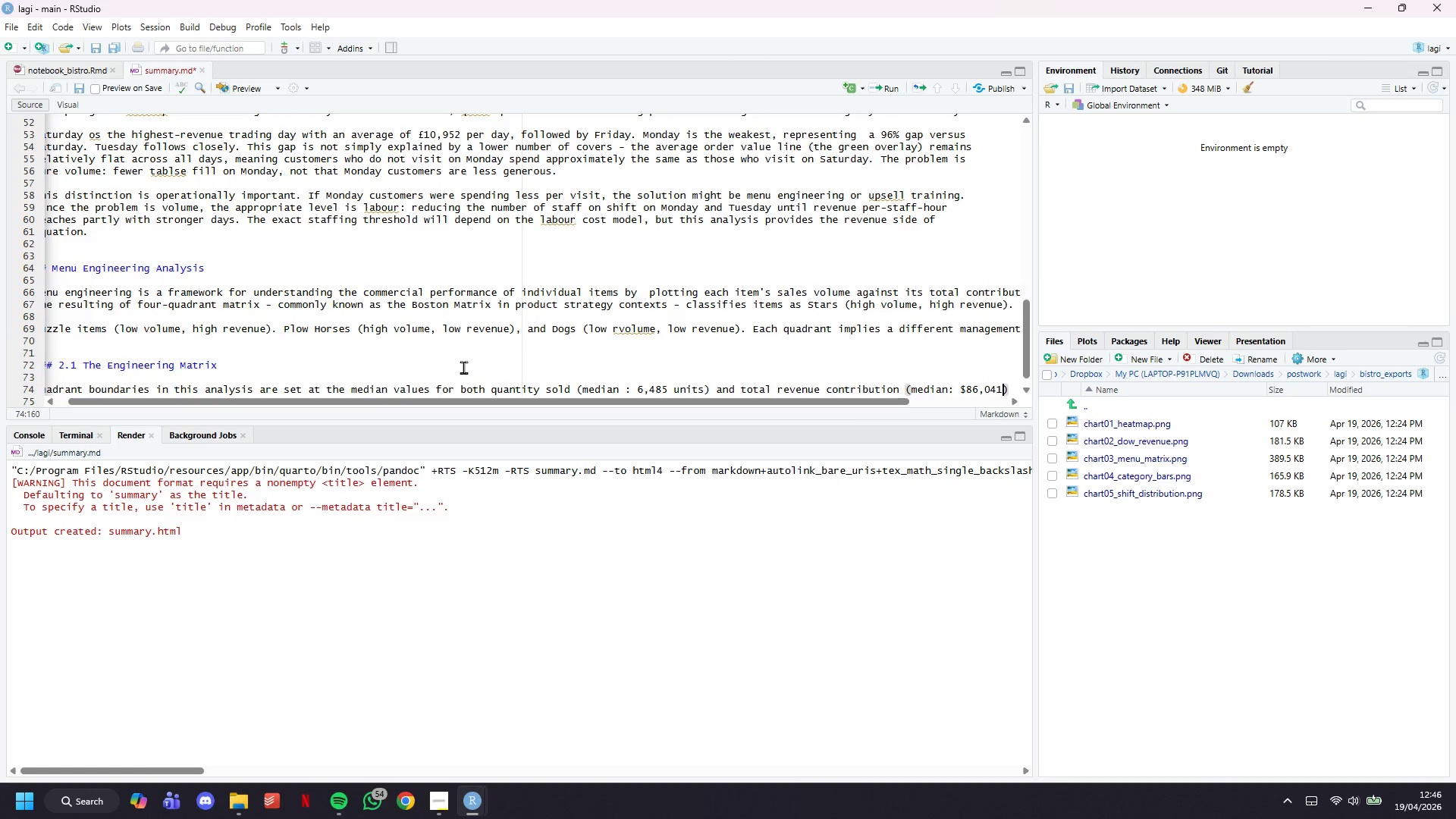 
key(ArrowLeft)
 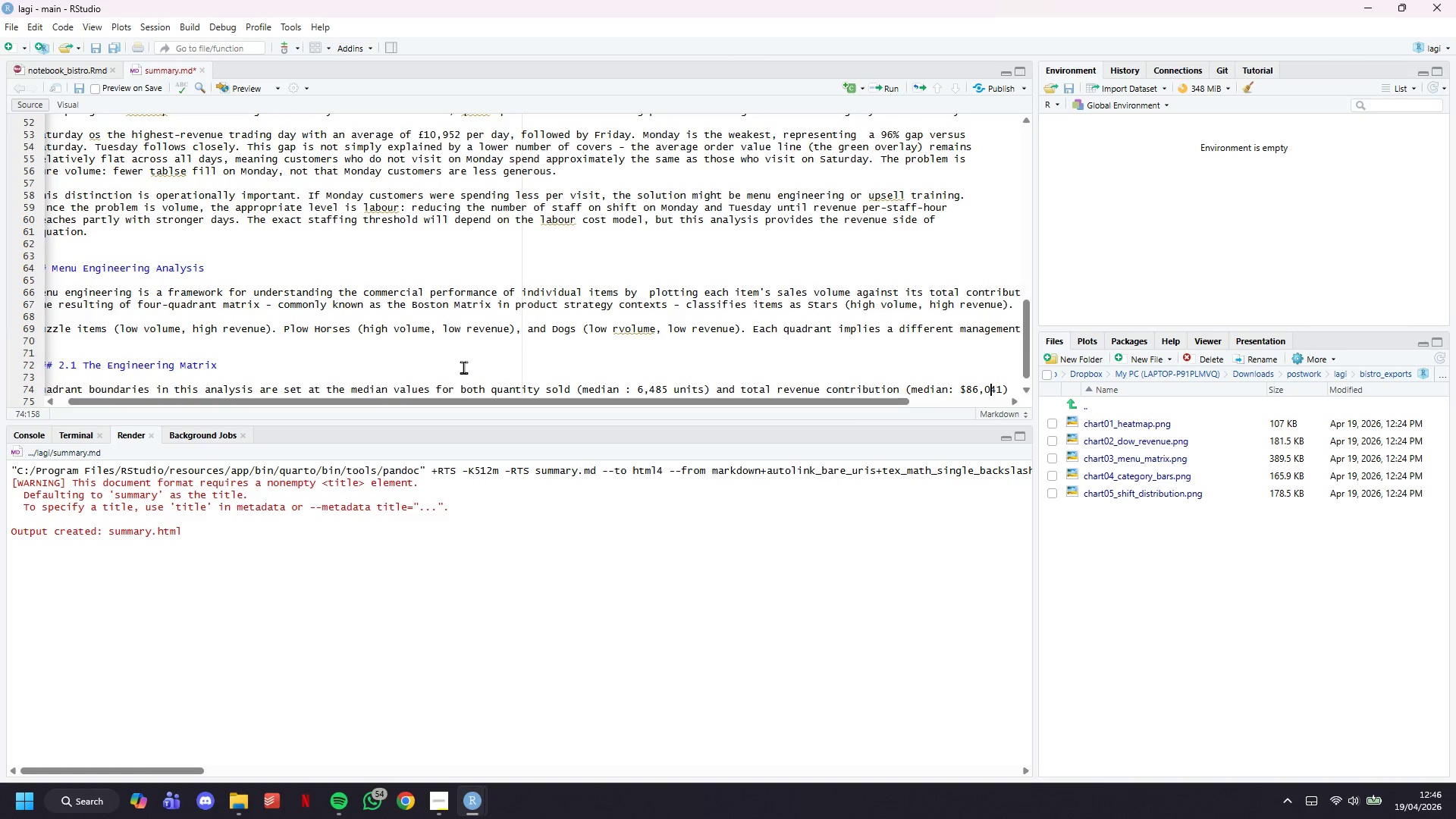 
key(ArrowLeft)
 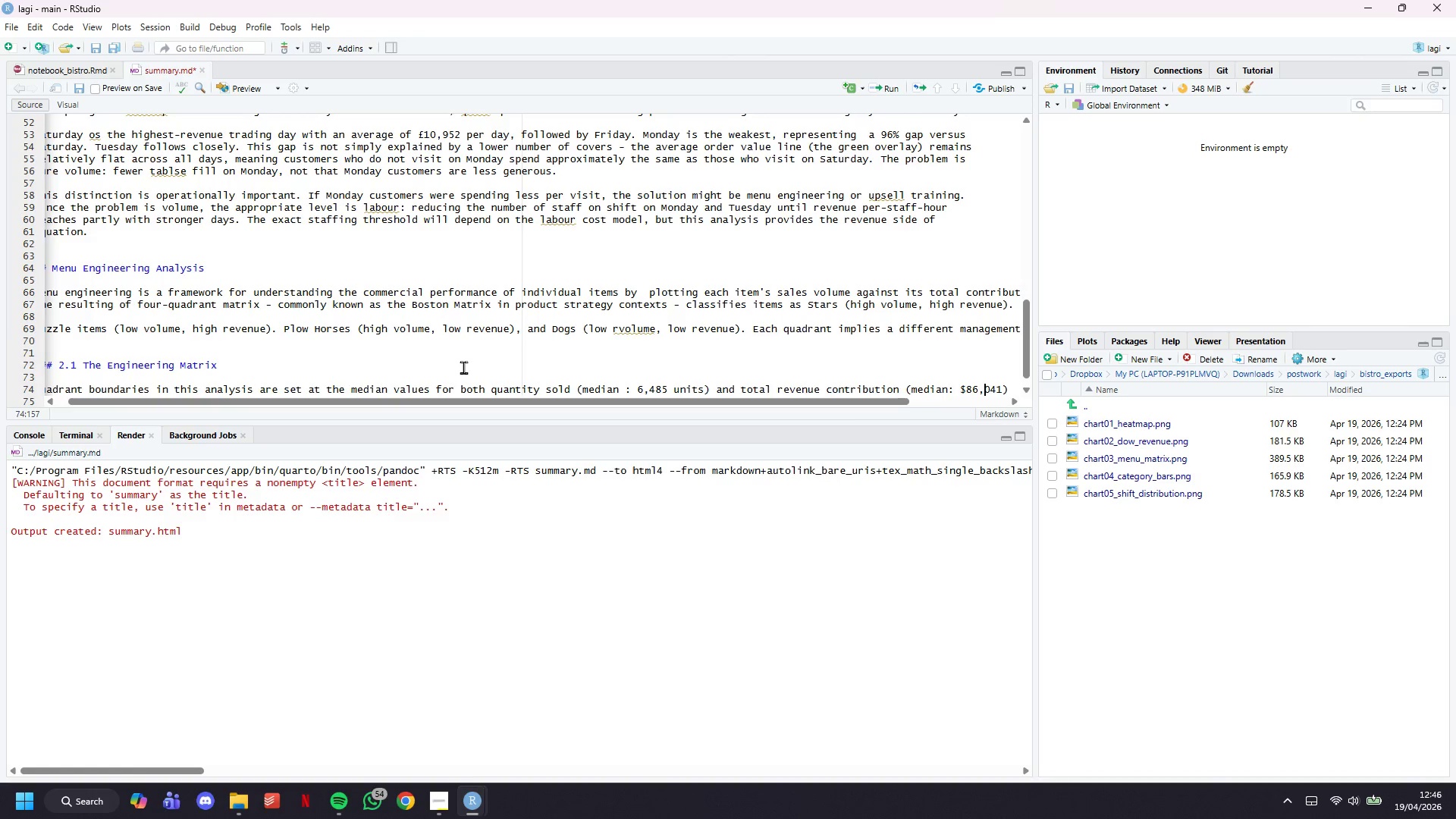 
key(ArrowLeft)
 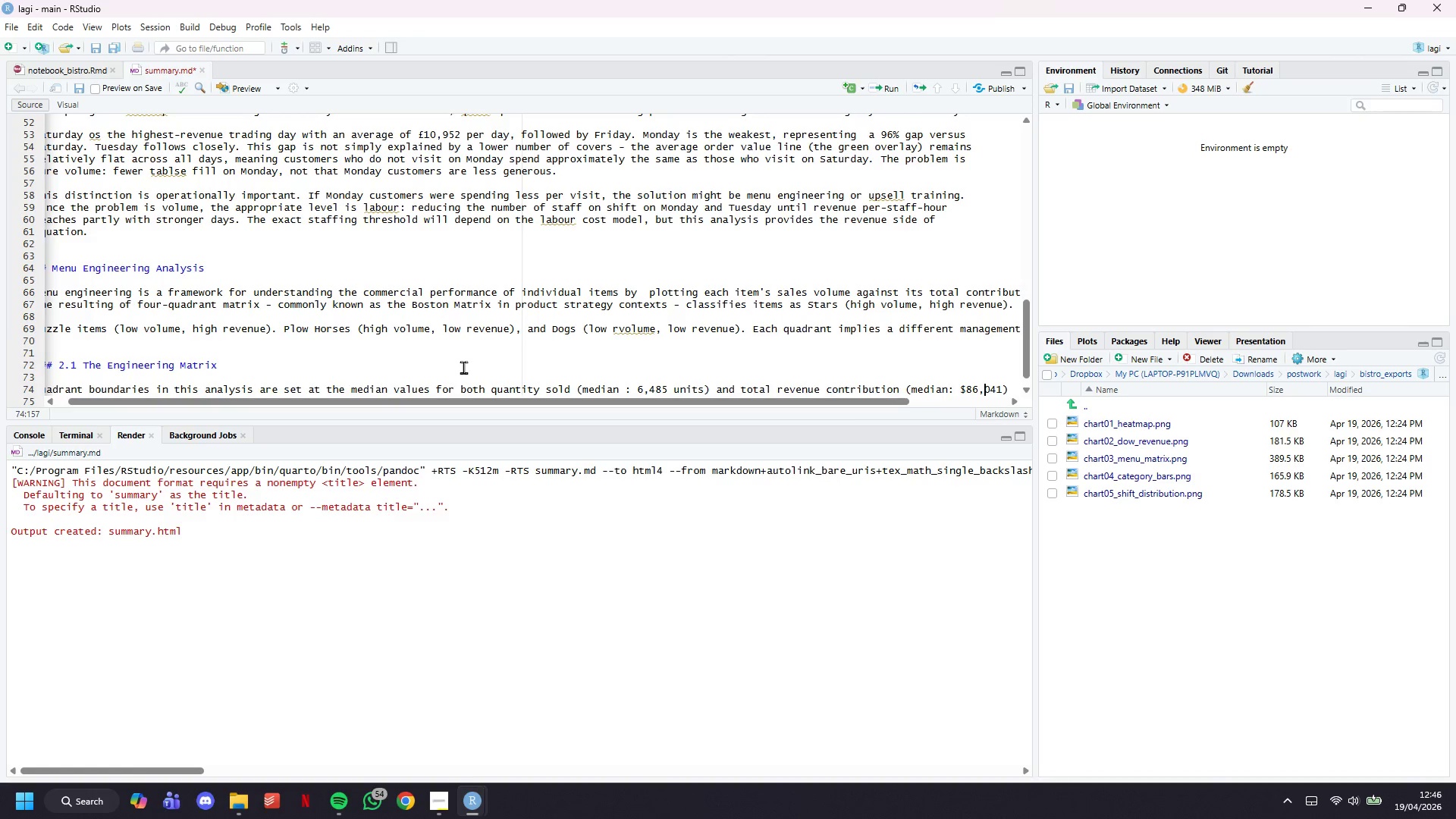 
key(ArrowLeft)
 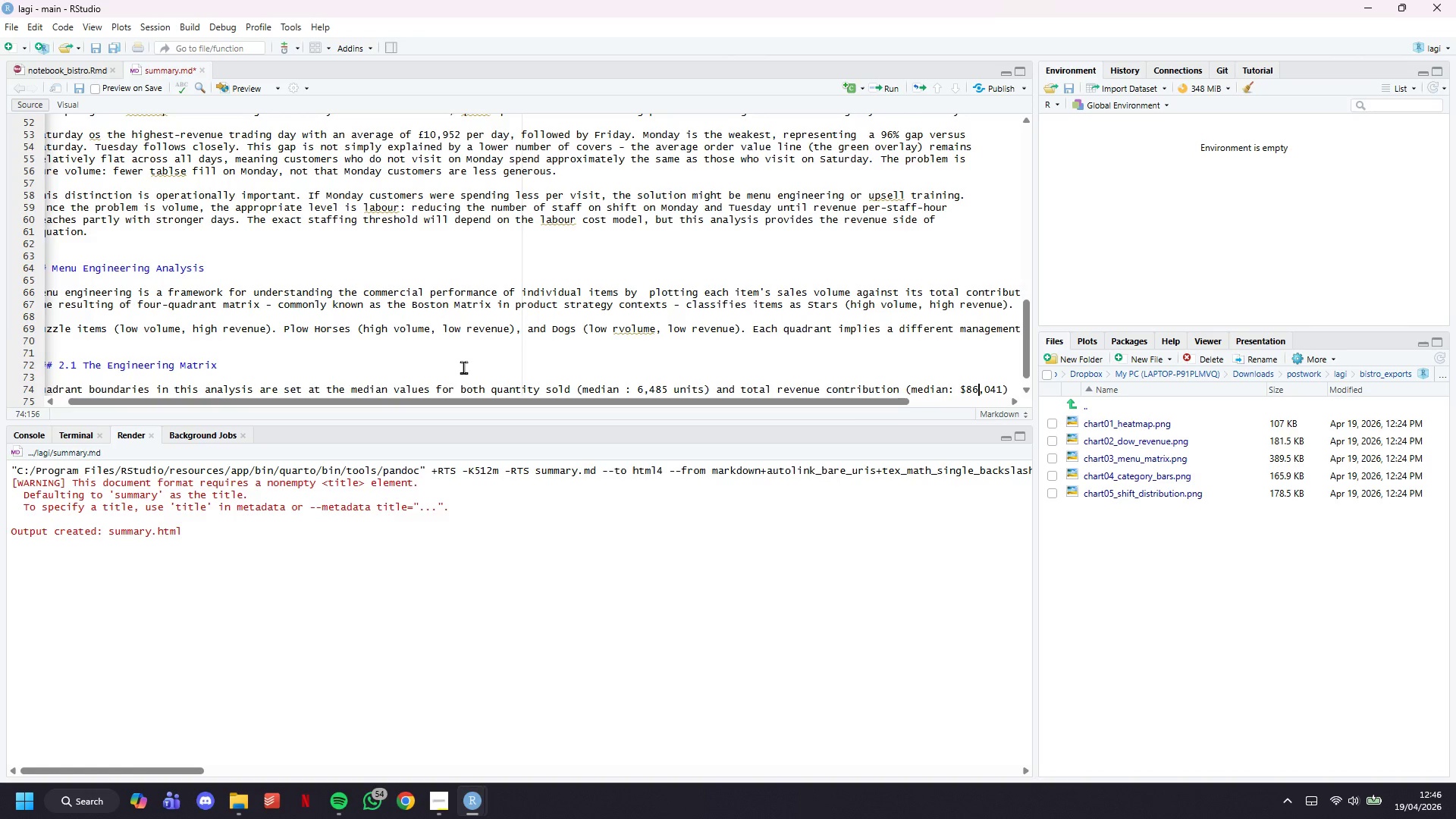 
key(ArrowLeft)
 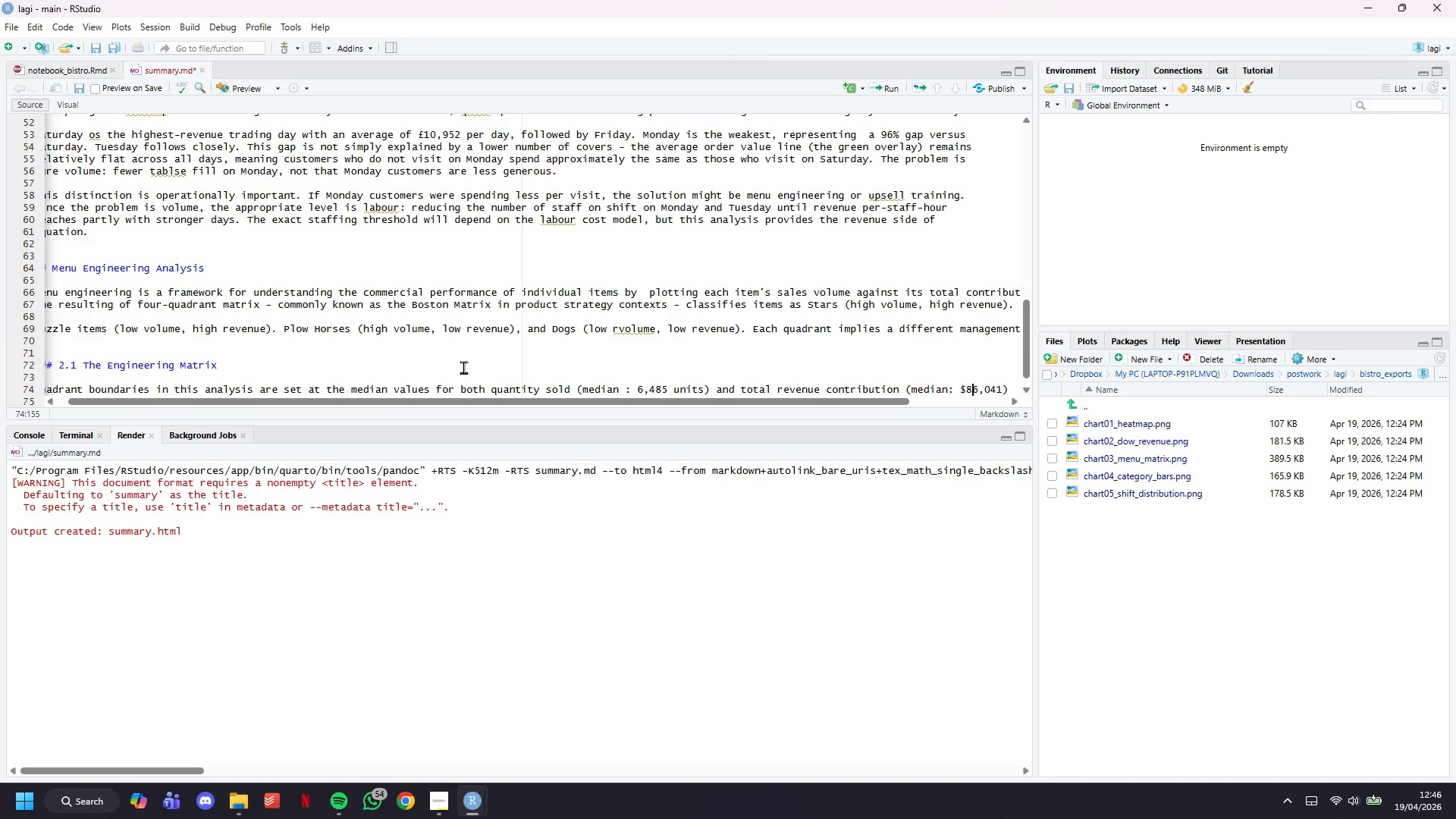 
key(ArrowLeft)
 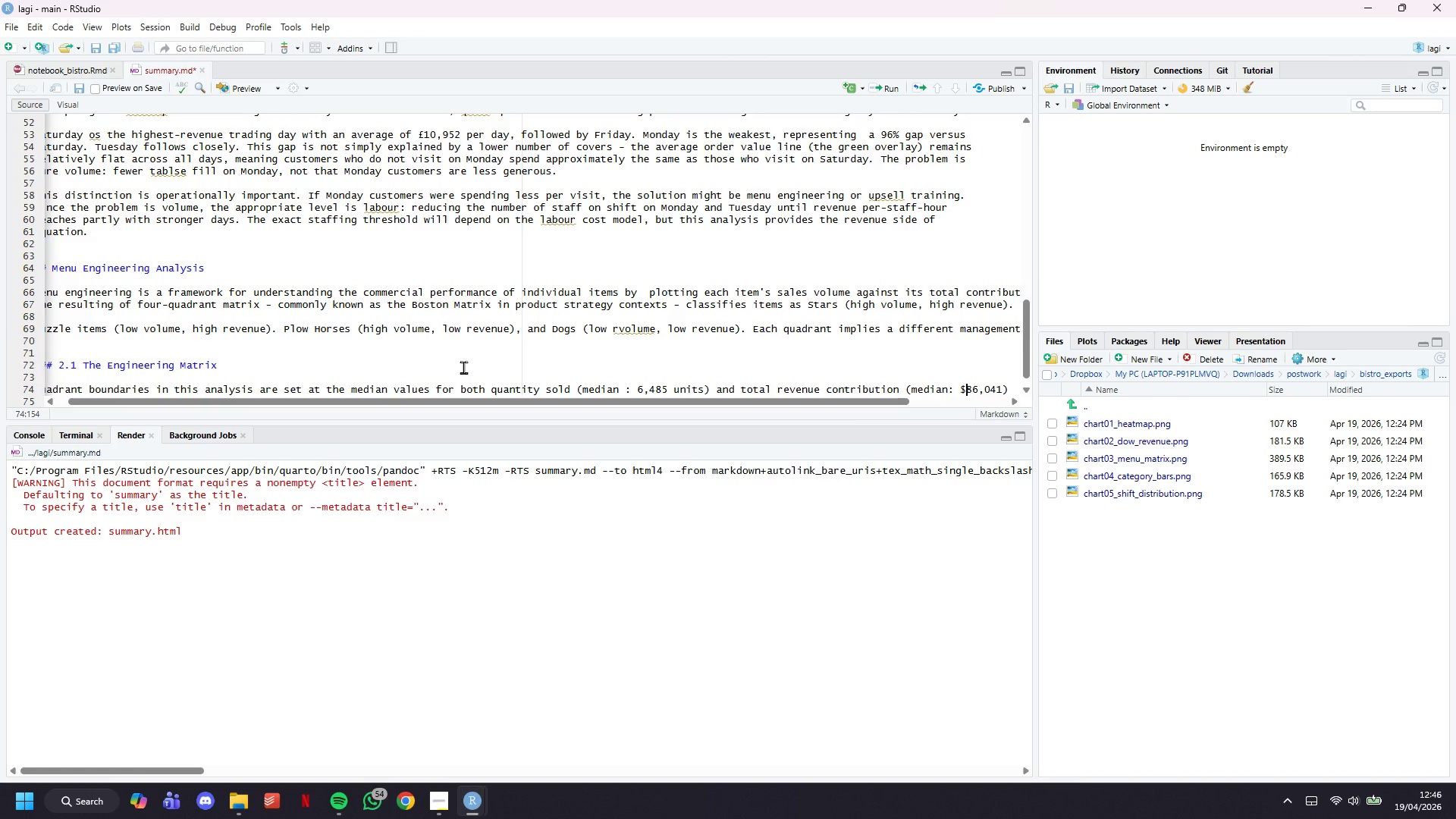 
key(Backspace)
 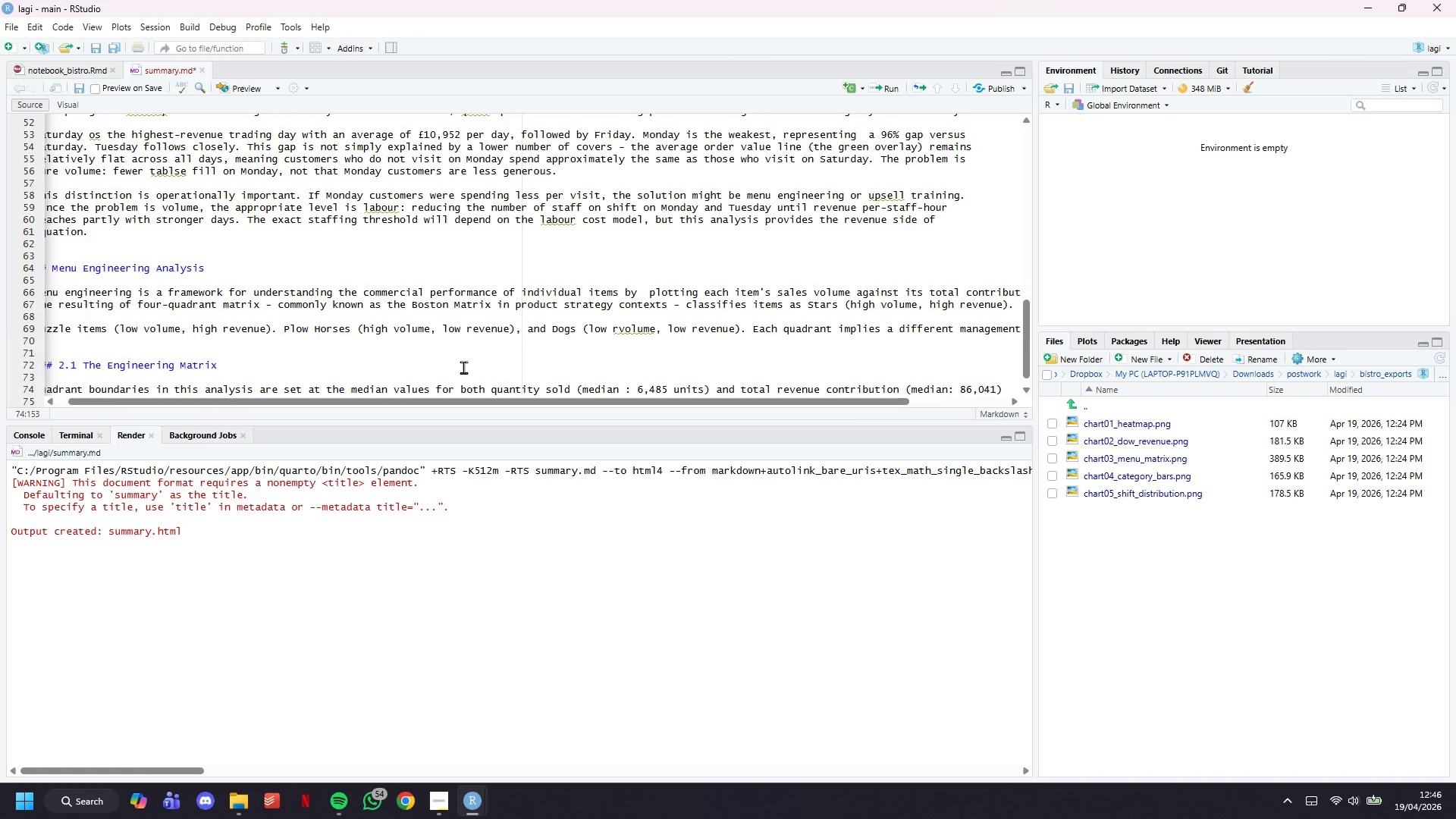 
key(Meta+Period)
 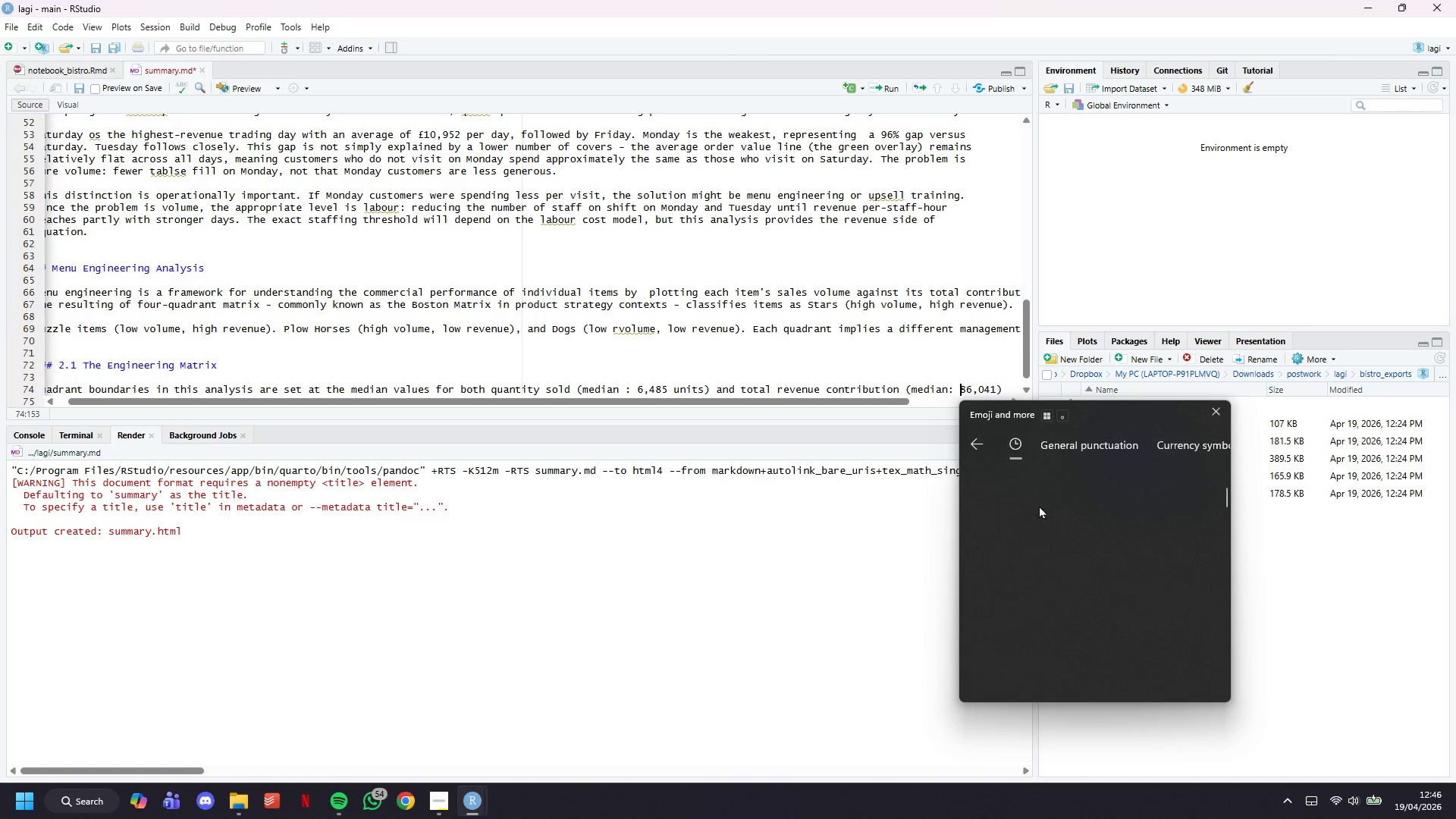 
left_click([1000, 520])
 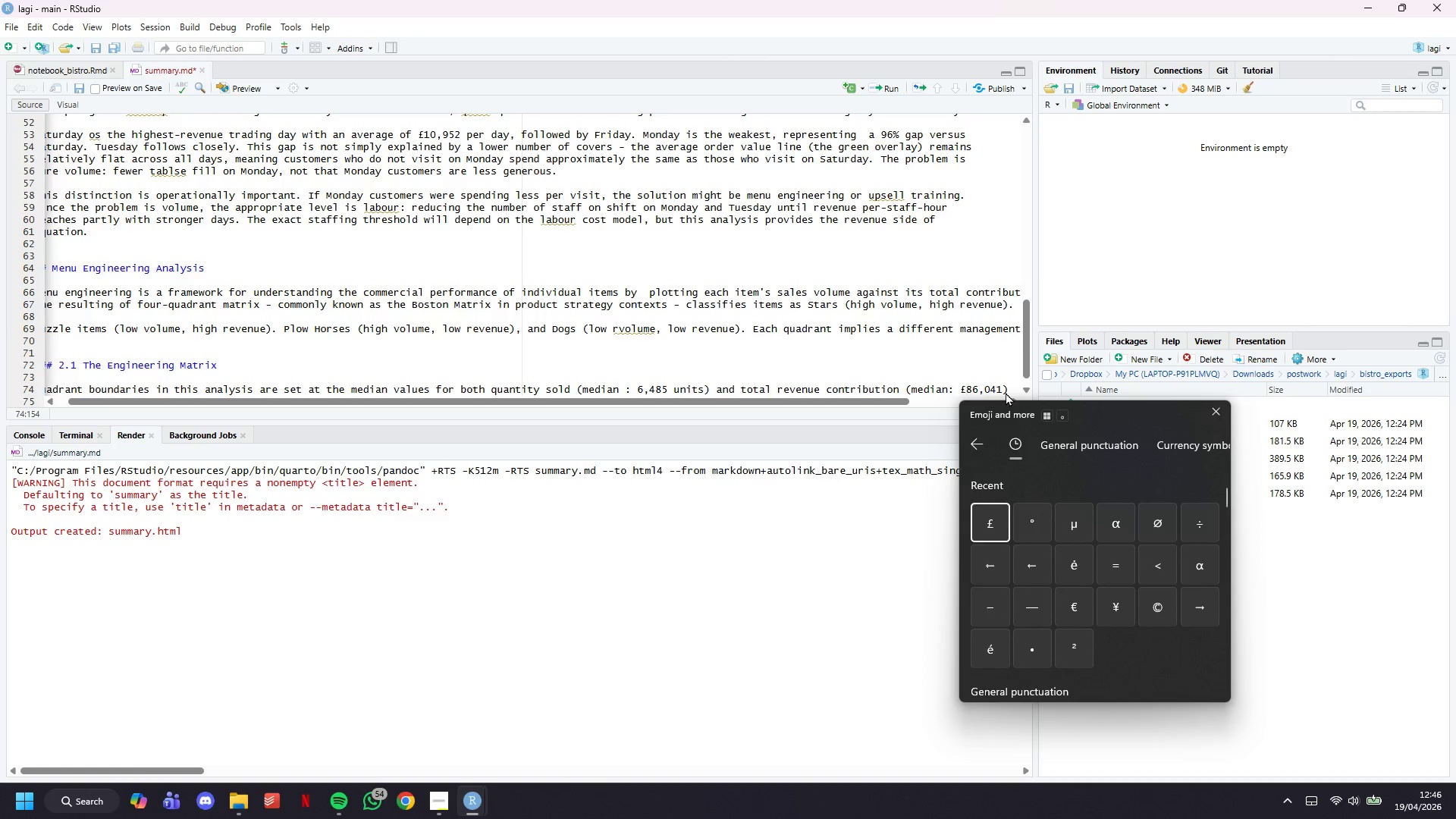 
double_click([1010, 388])
 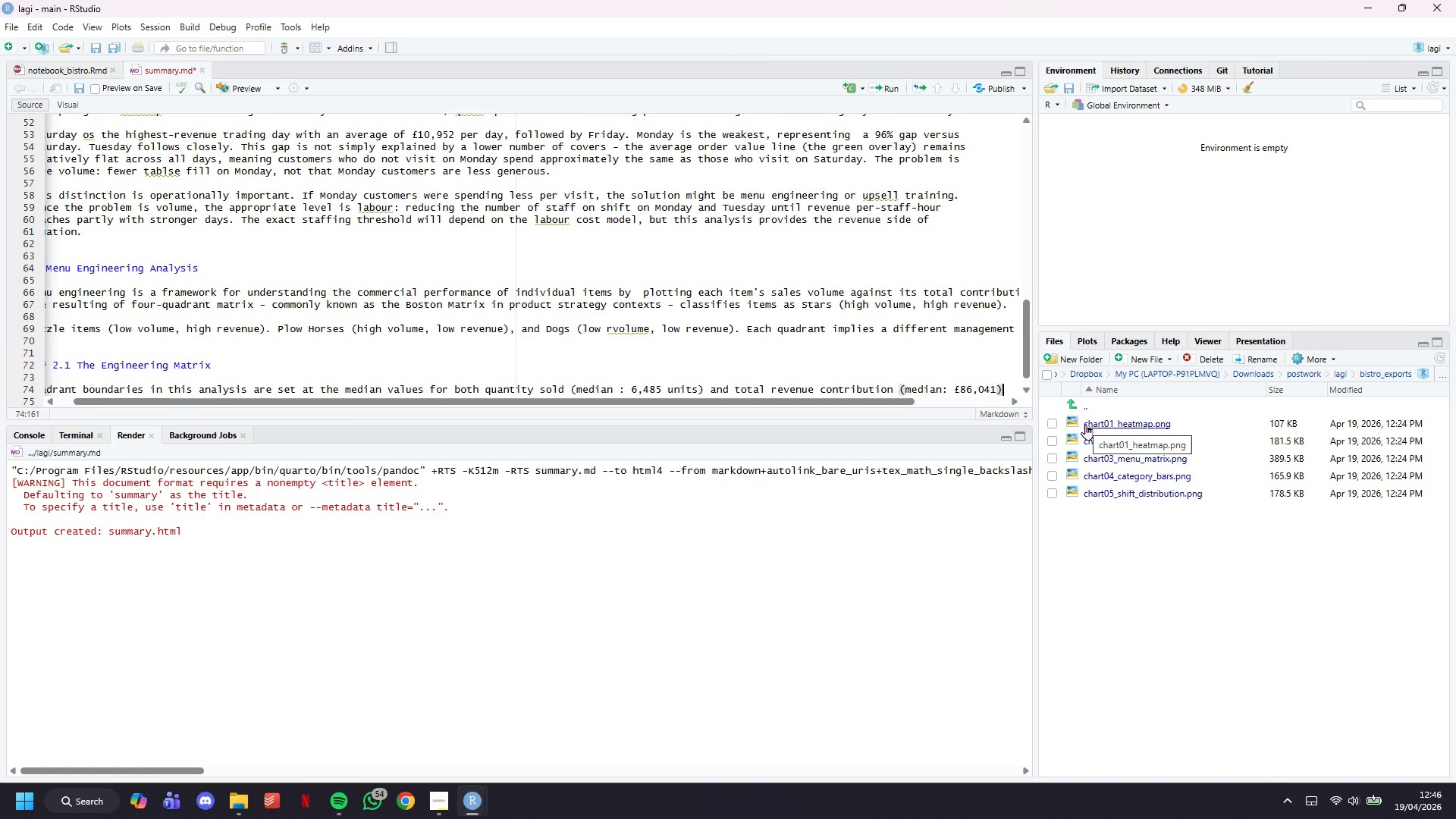 
key(Period)
 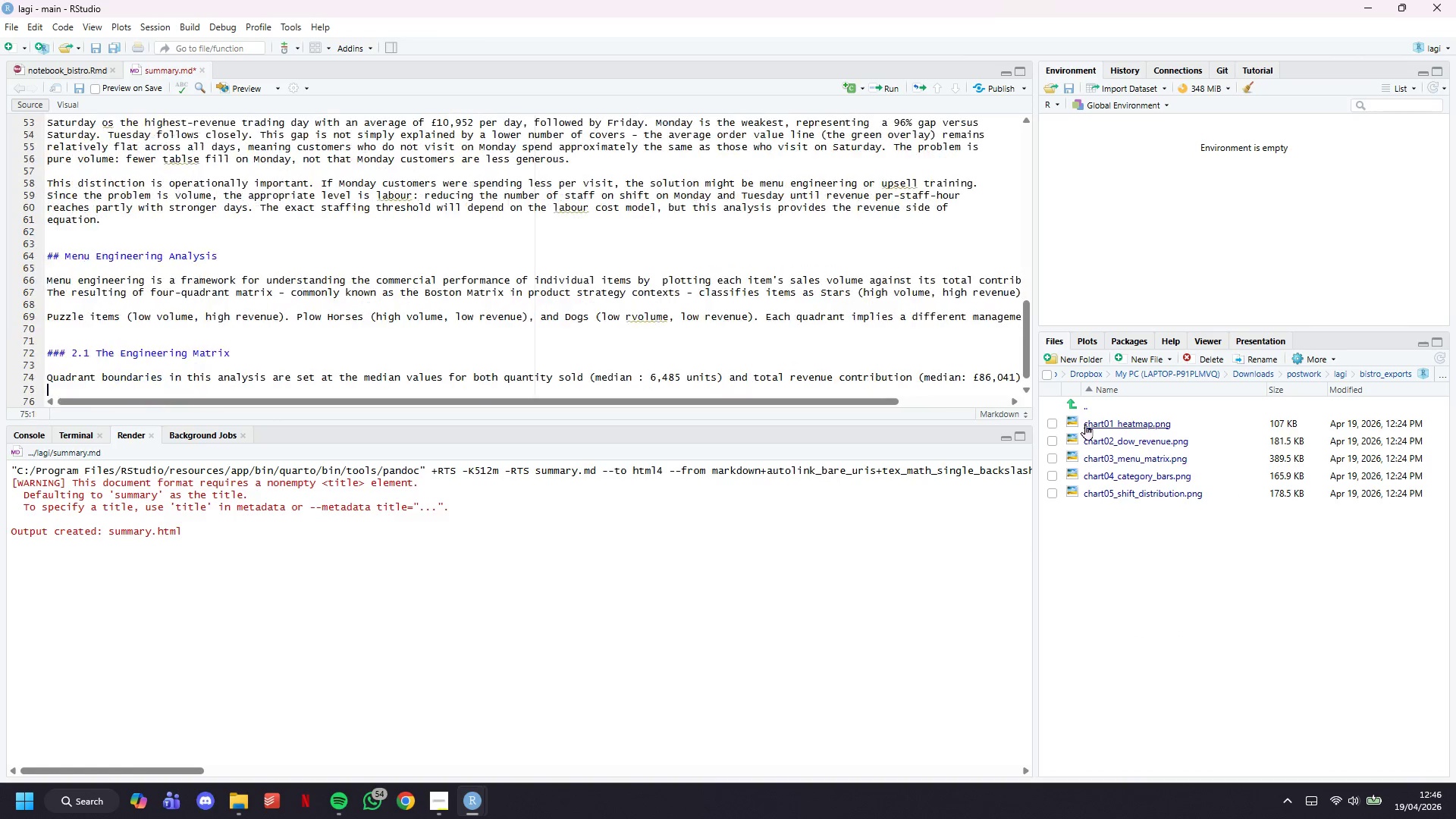 
key(Enter)
 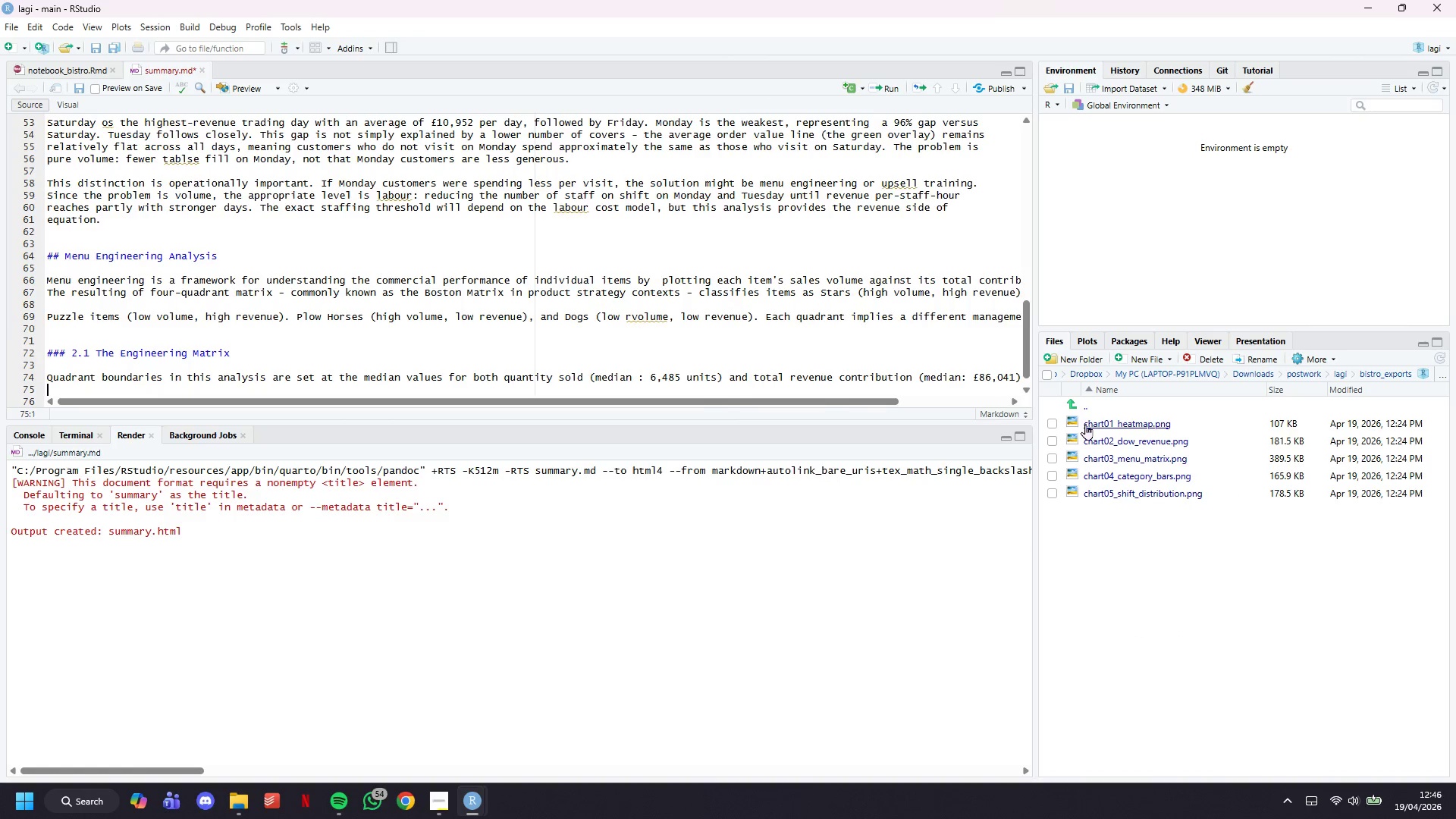 
type(Items above )
 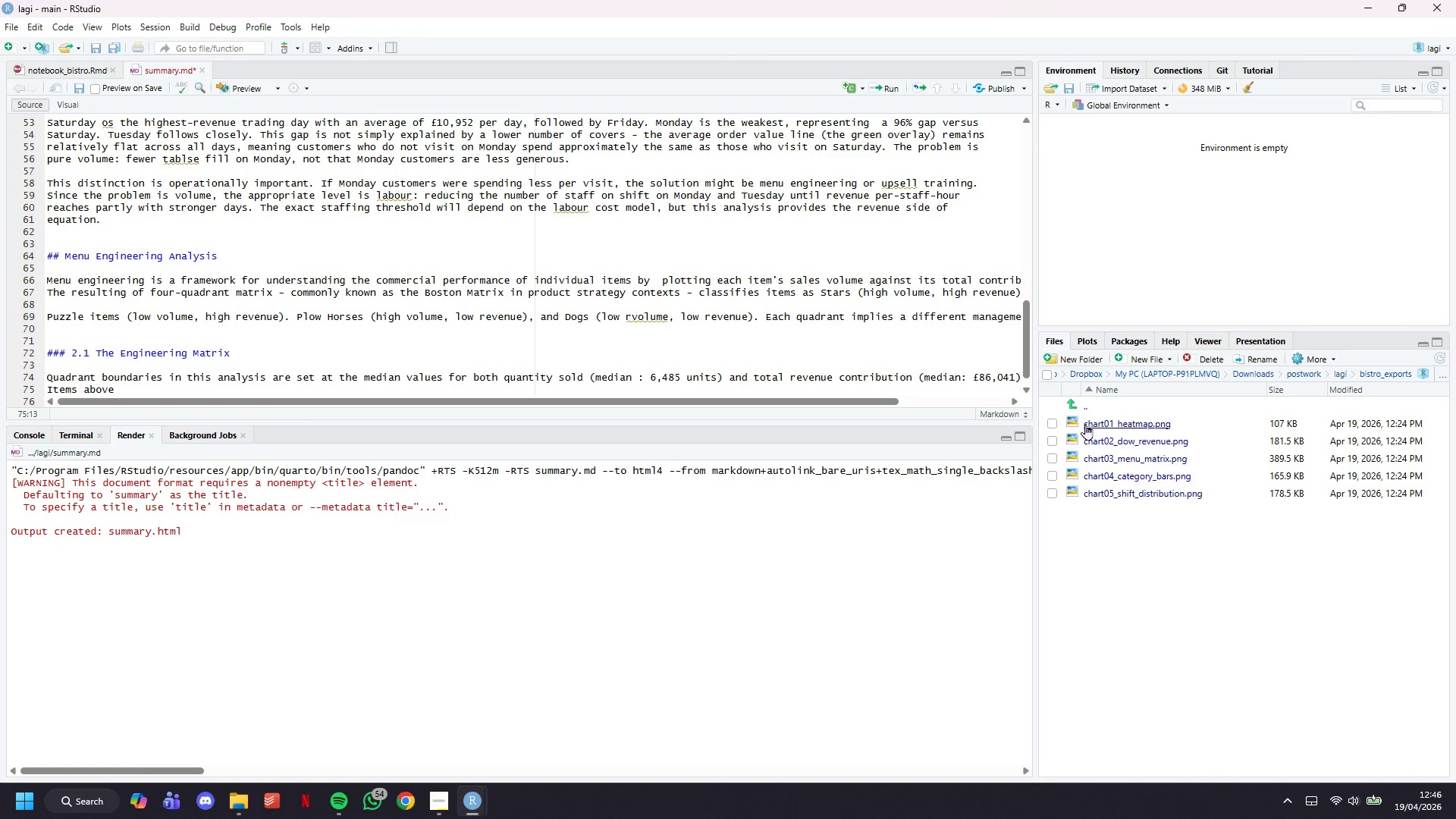 
type(both medians are Starts)
key(Backspace)
key(Backspace)
type(s: item )
key(Backspace)
type(s below b)
key(Backspace)
type(both are Dogs. The bubble chart below positions every menu item in this space. )
key(Backspace)
key(Backspace)
type(, with bubble size proportional to unit )
 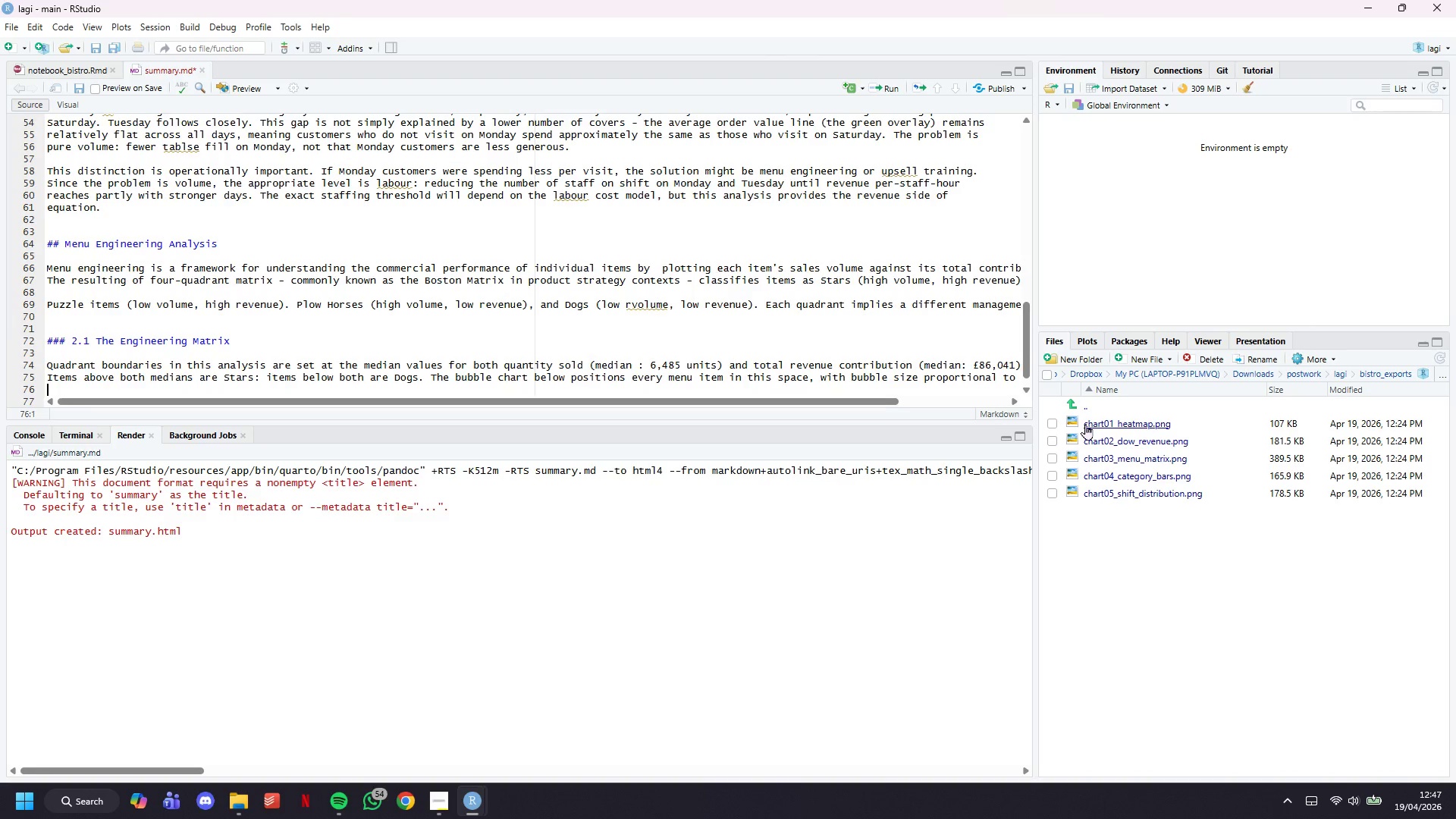 
 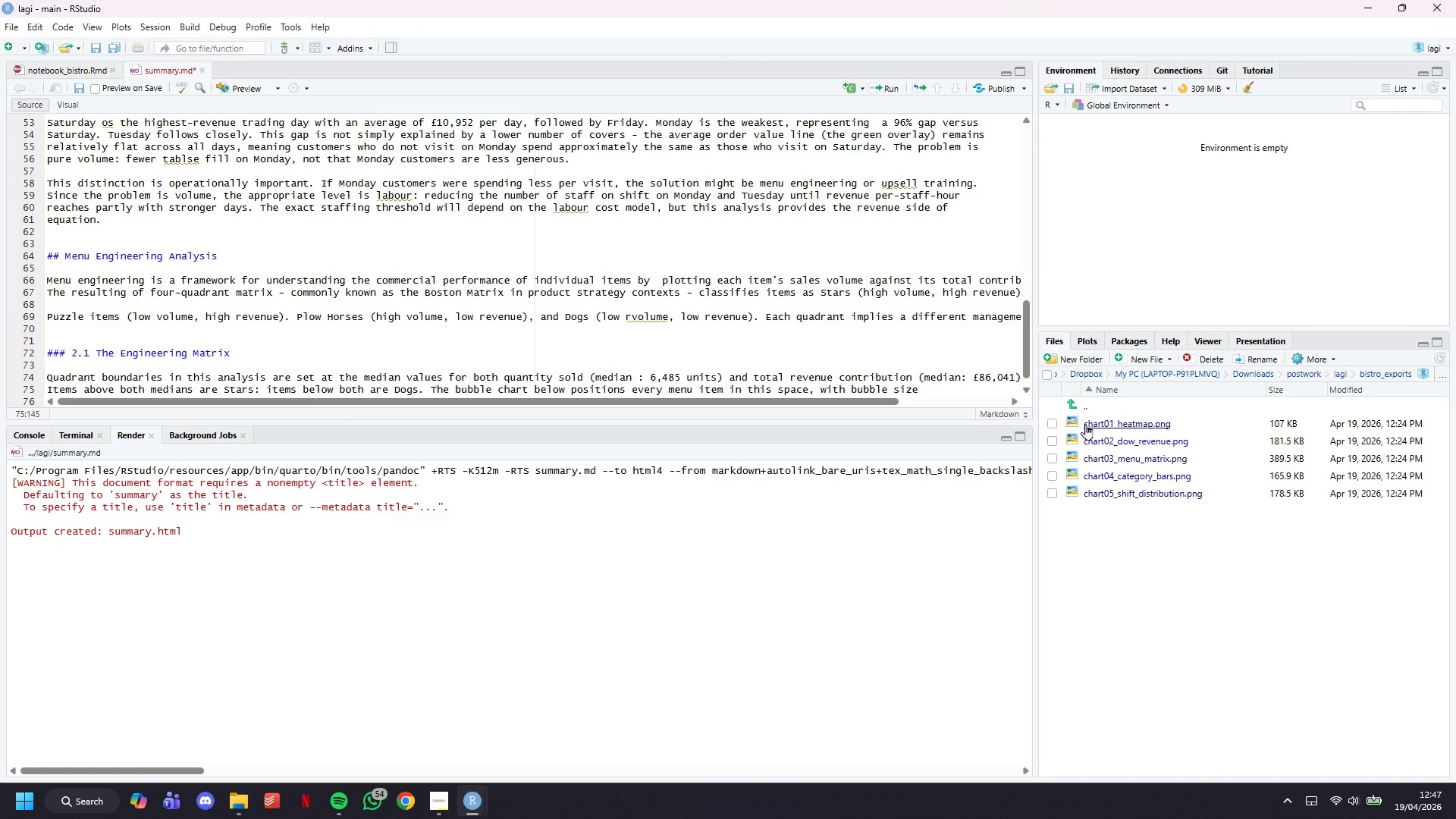 
key(Enter)
 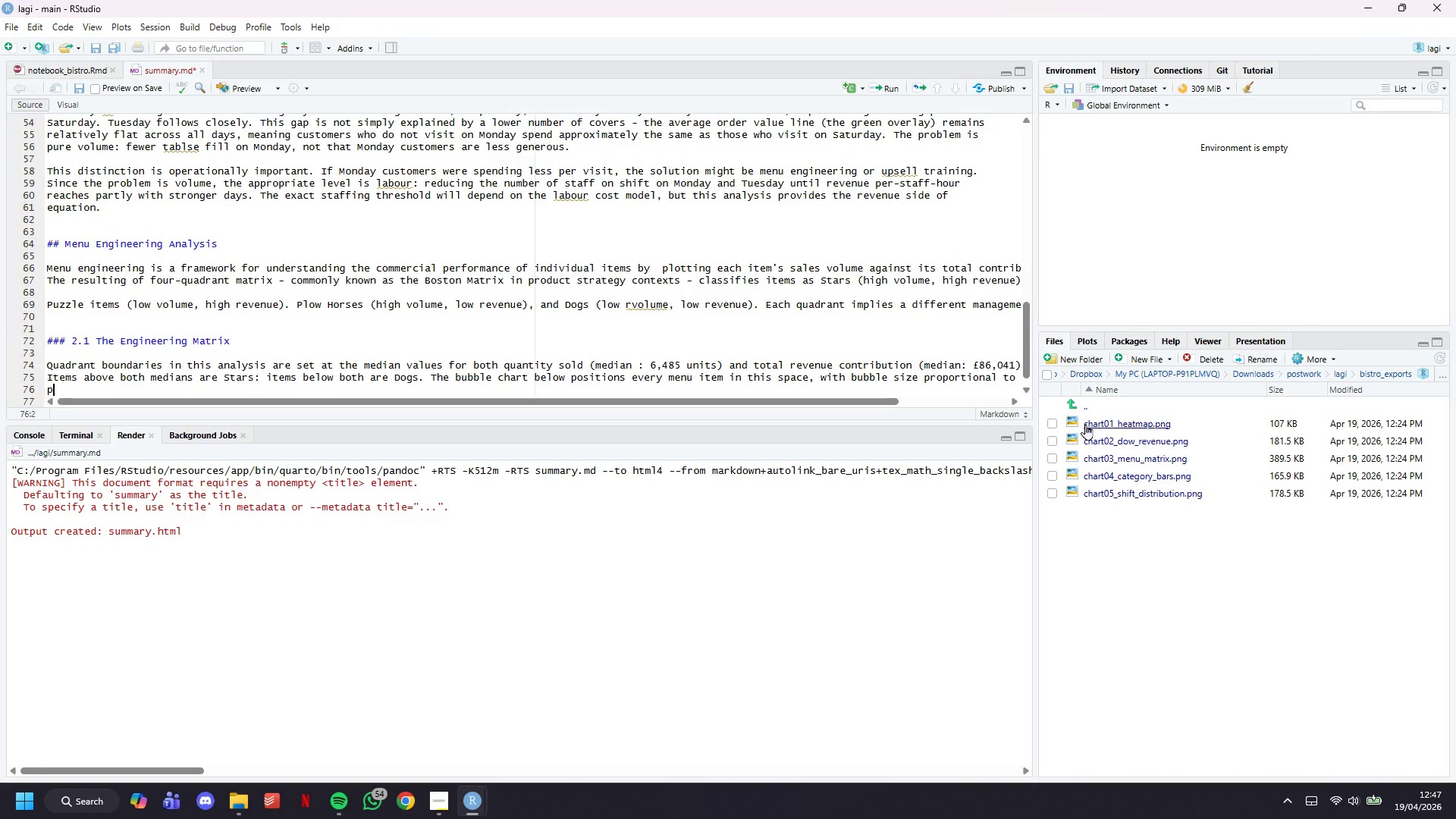 
type(price.)
 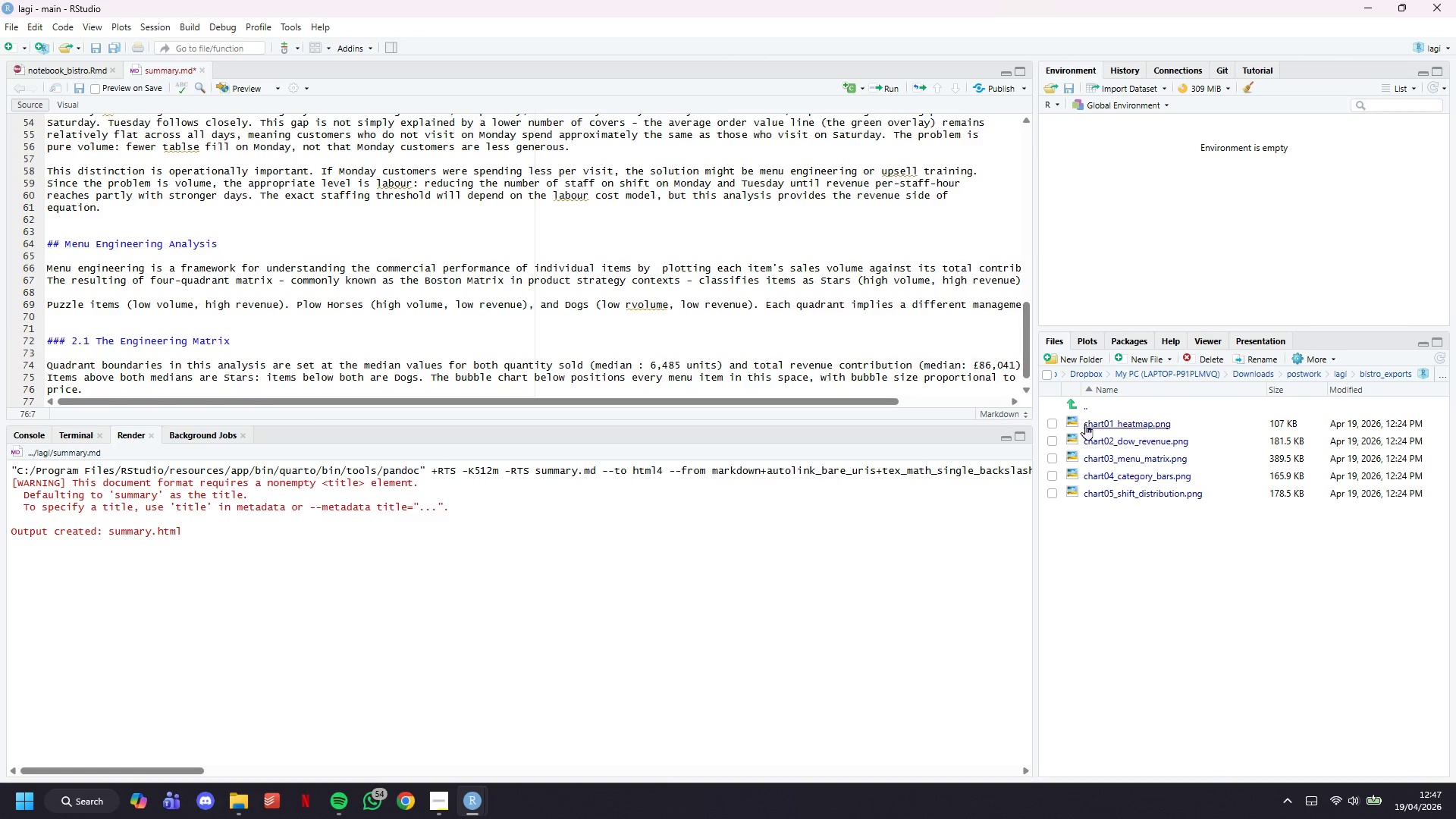 
key(Enter)
 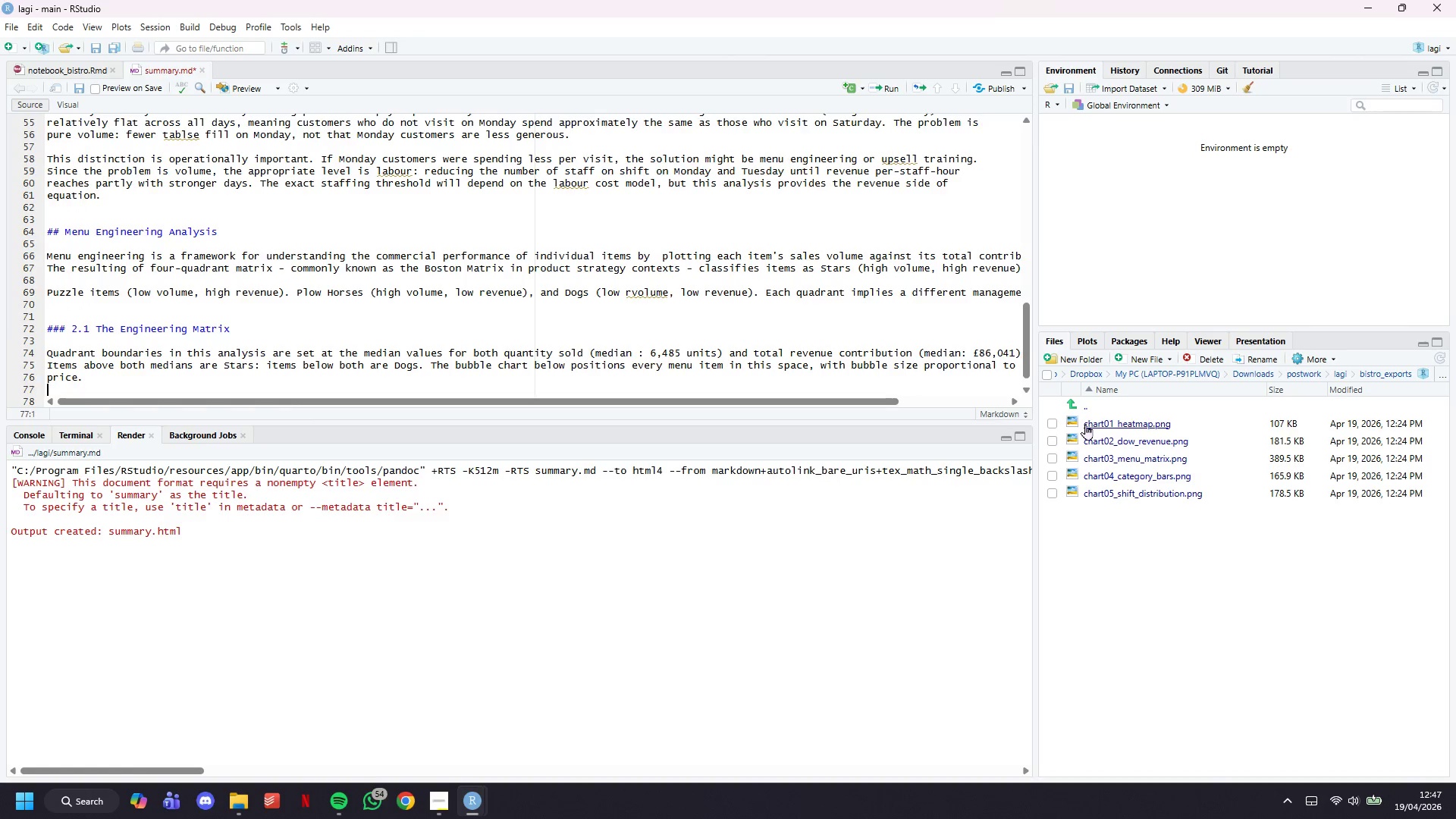 
key(Enter)
 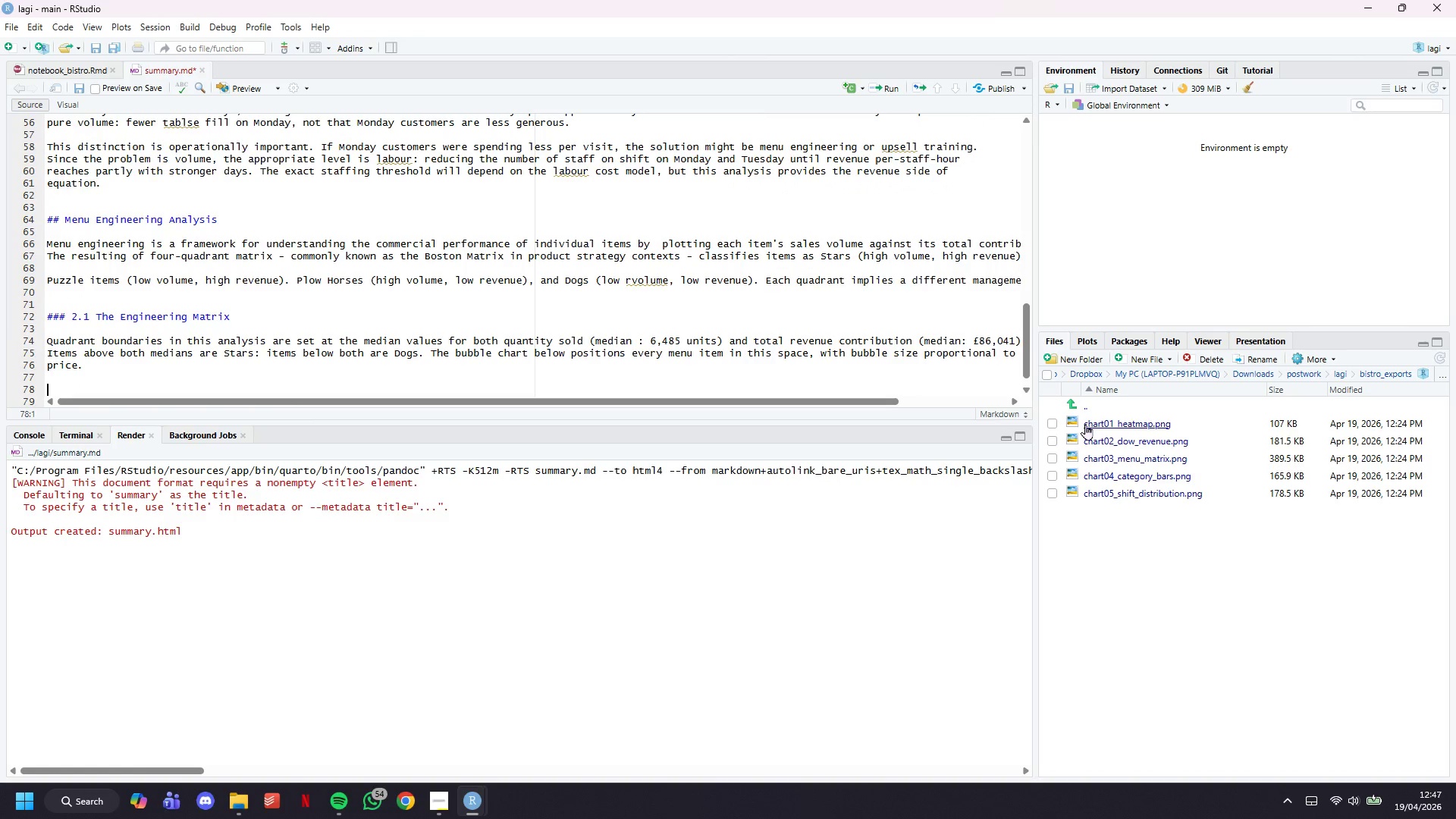 
key(Control+S)
 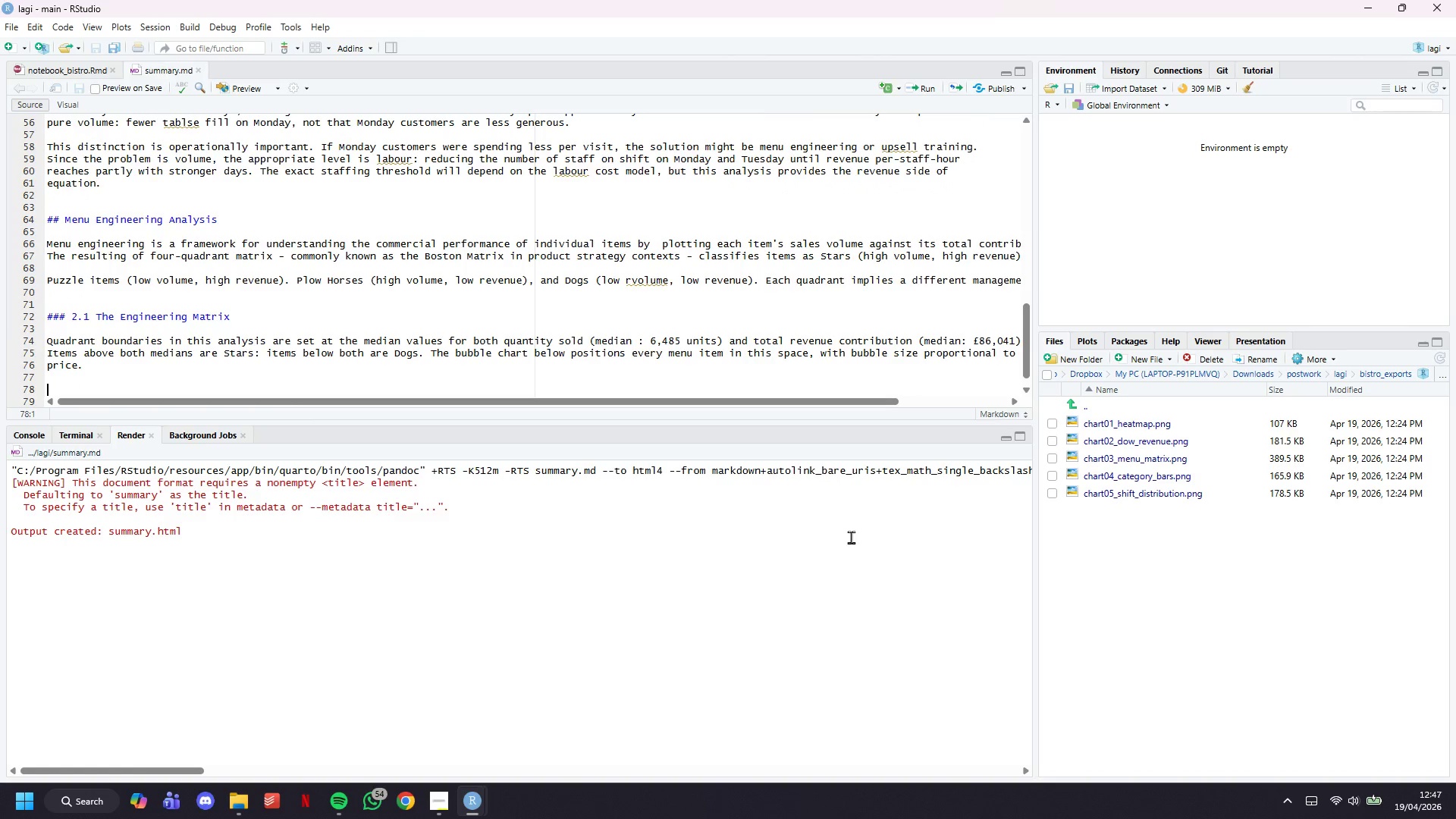 
key(Control+S)
 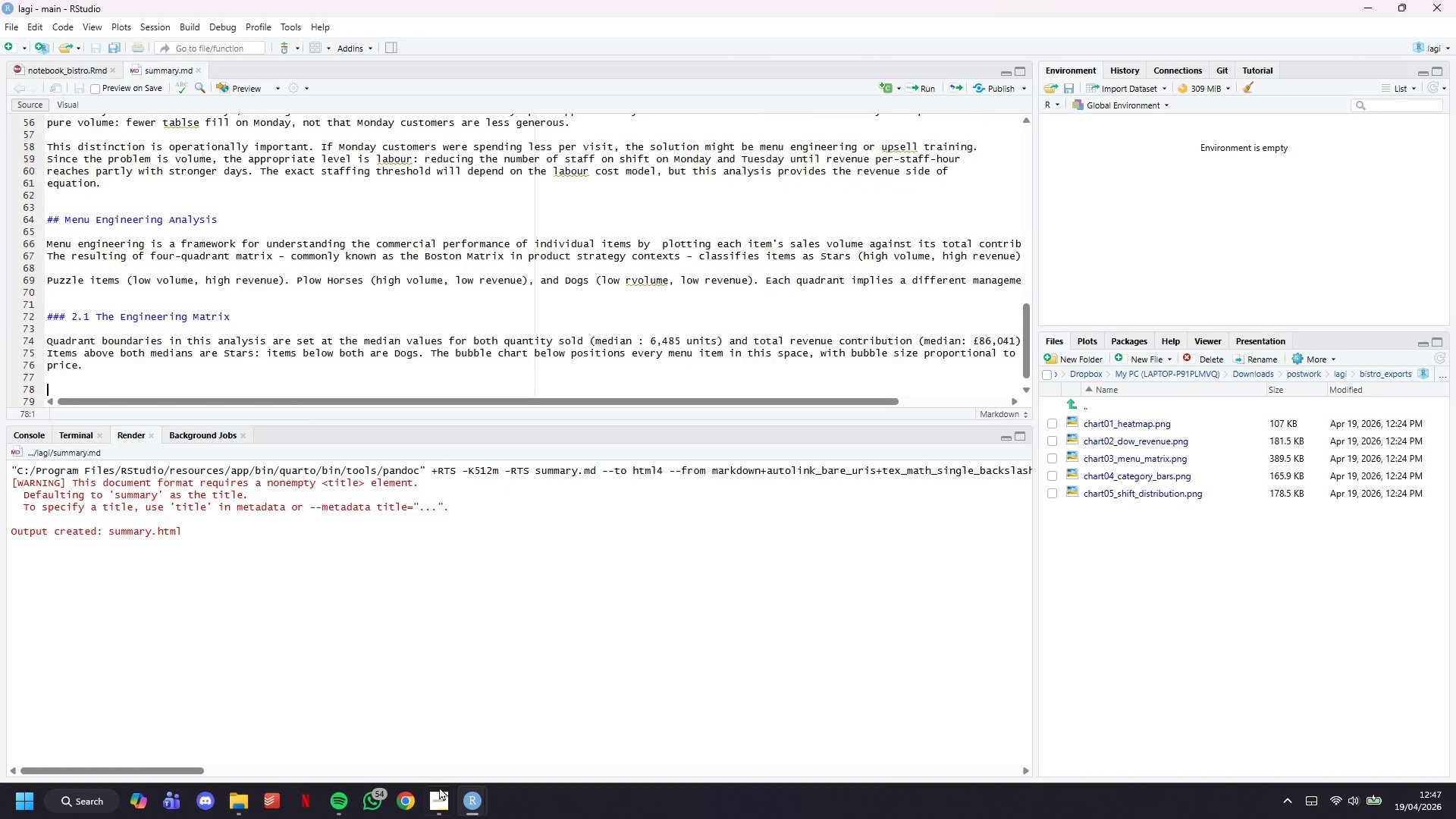 
left_click([439, 790])